 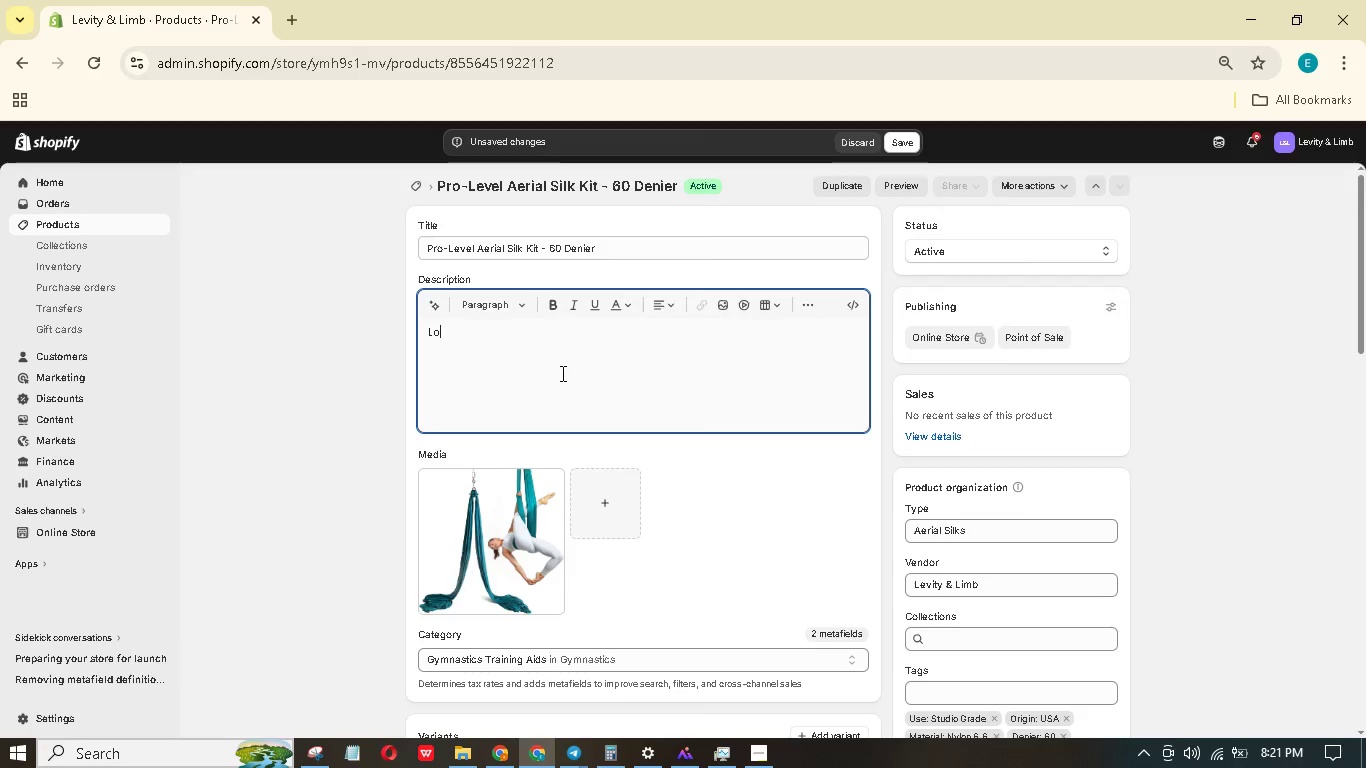 
hold_key(key=ShiftLeft, duration=0.56)
 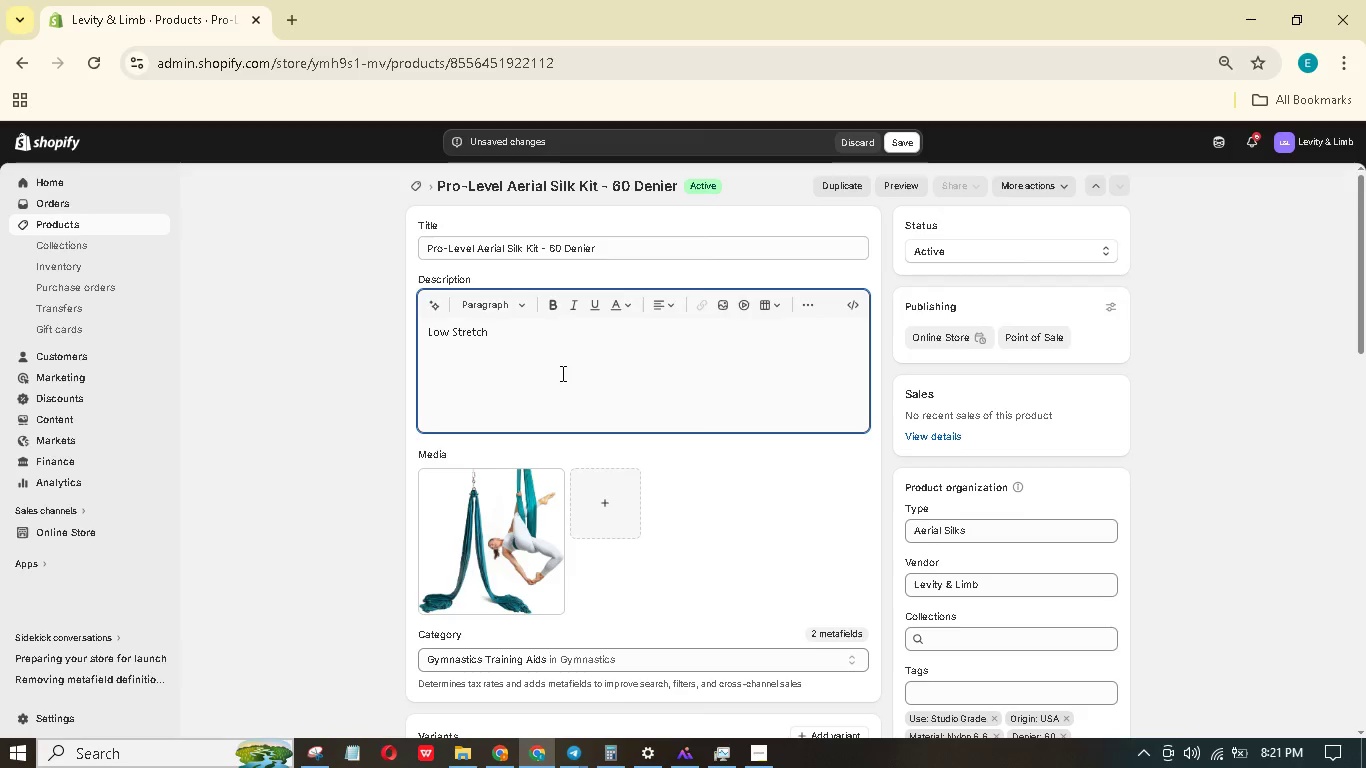 
wait(5.7)
 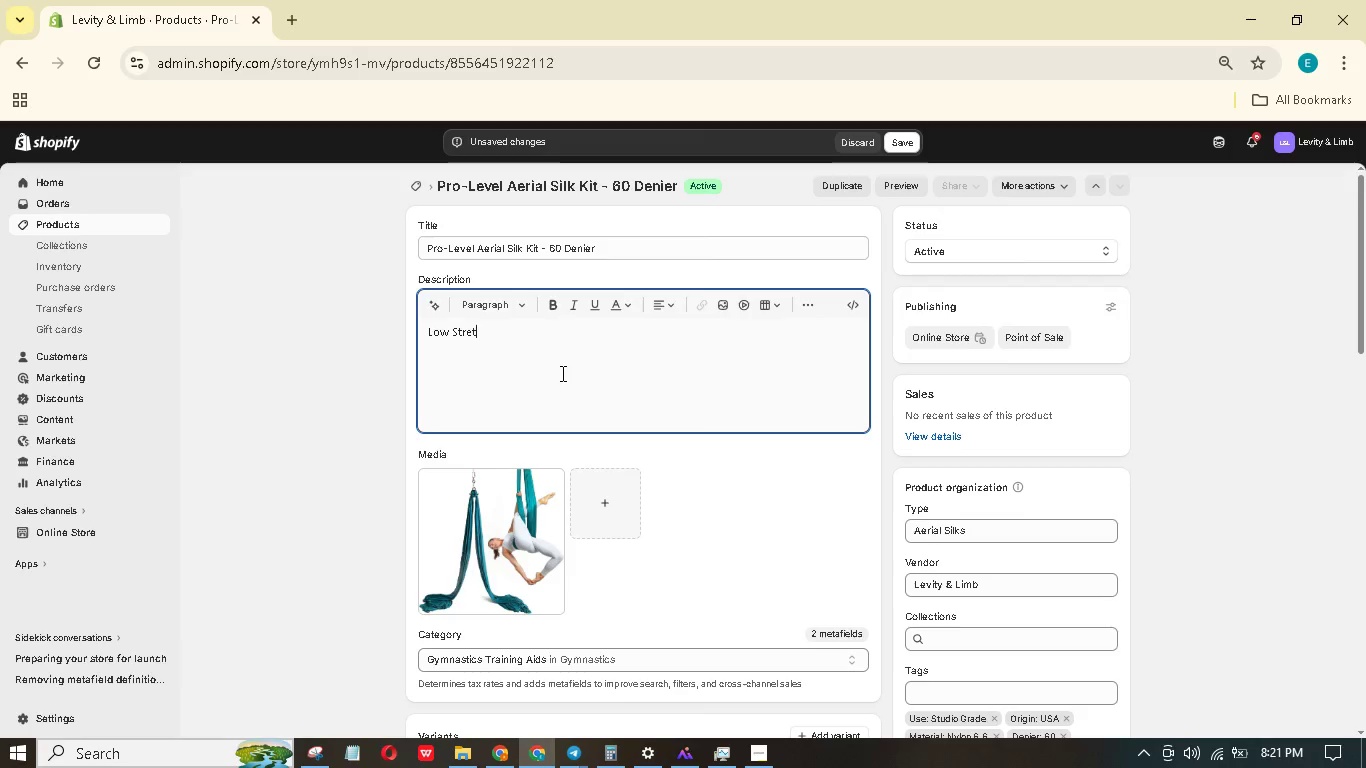 
hold_key(key=ShiftLeft, duration=0.47)
 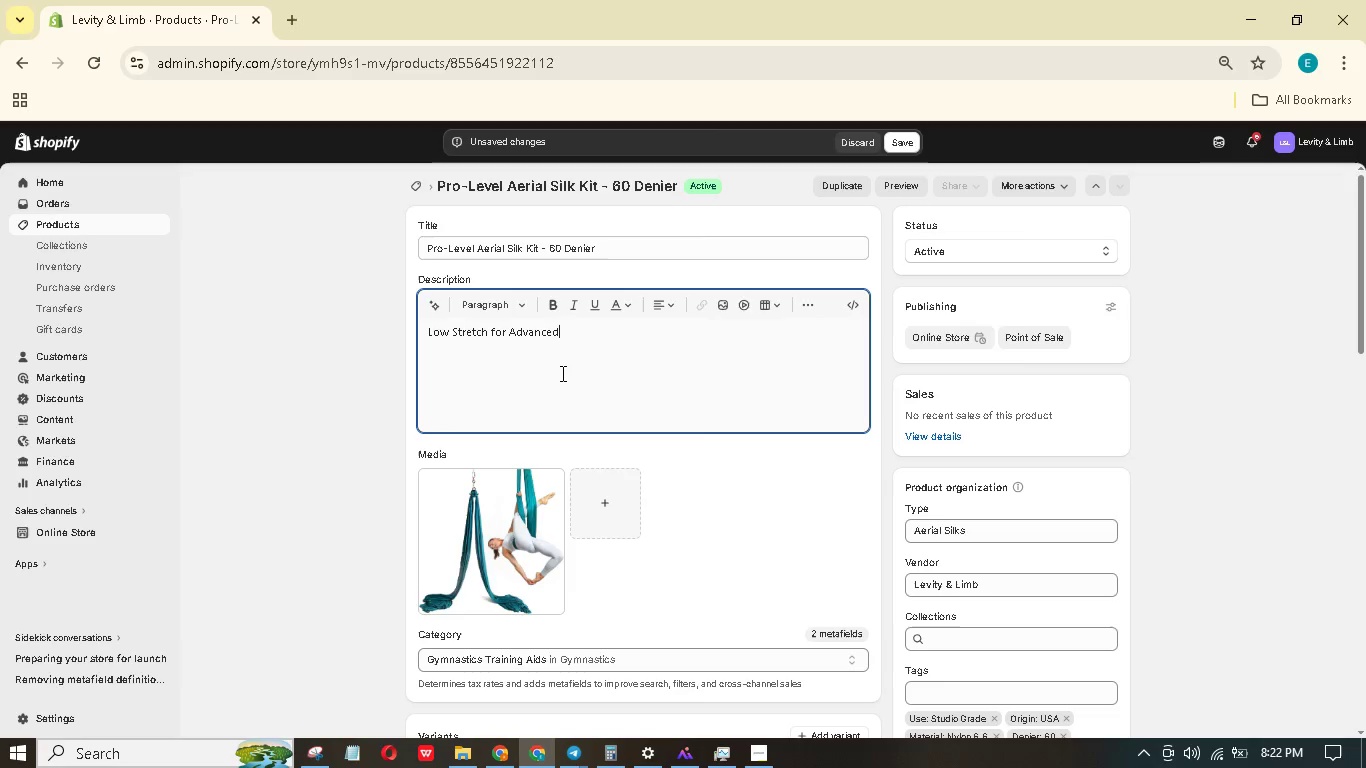 
hold_key(key=ShiftLeft, duration=0.58)
 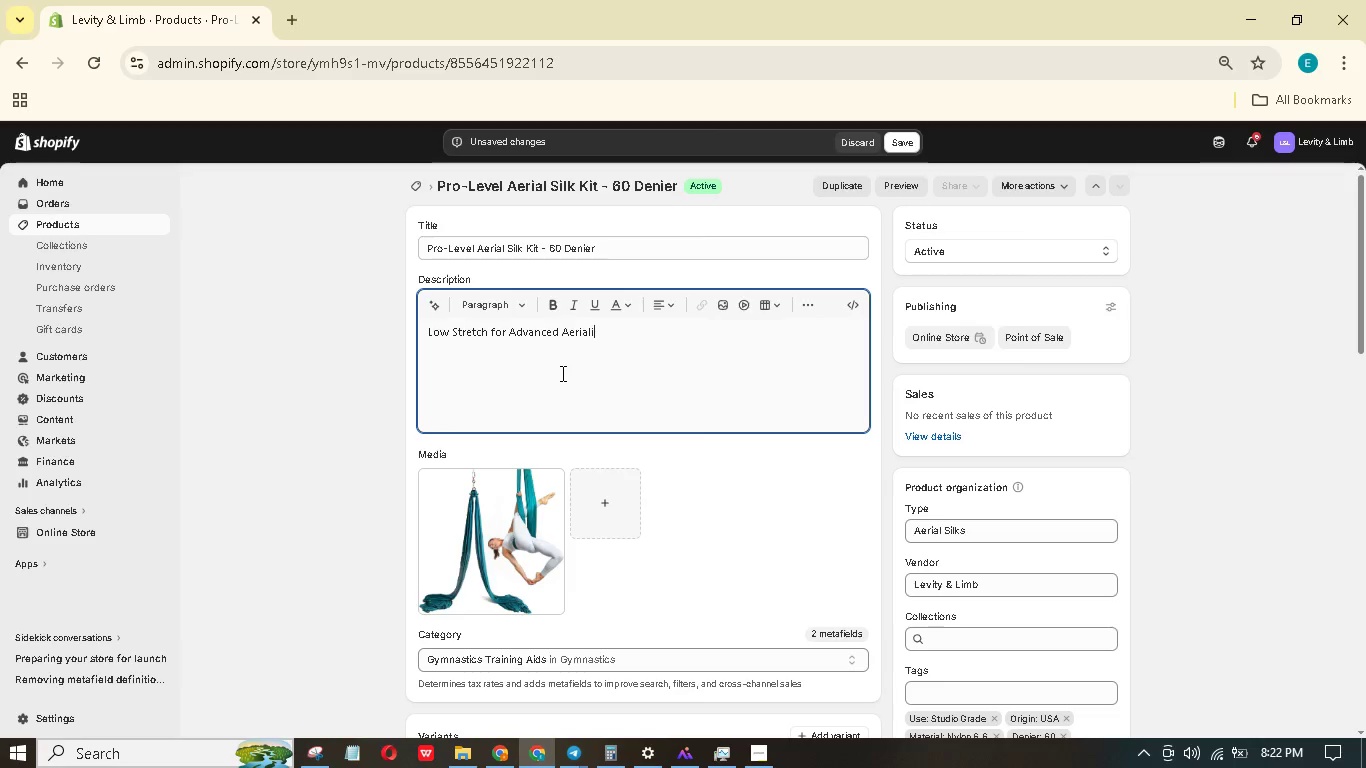 
wait(6.5)
 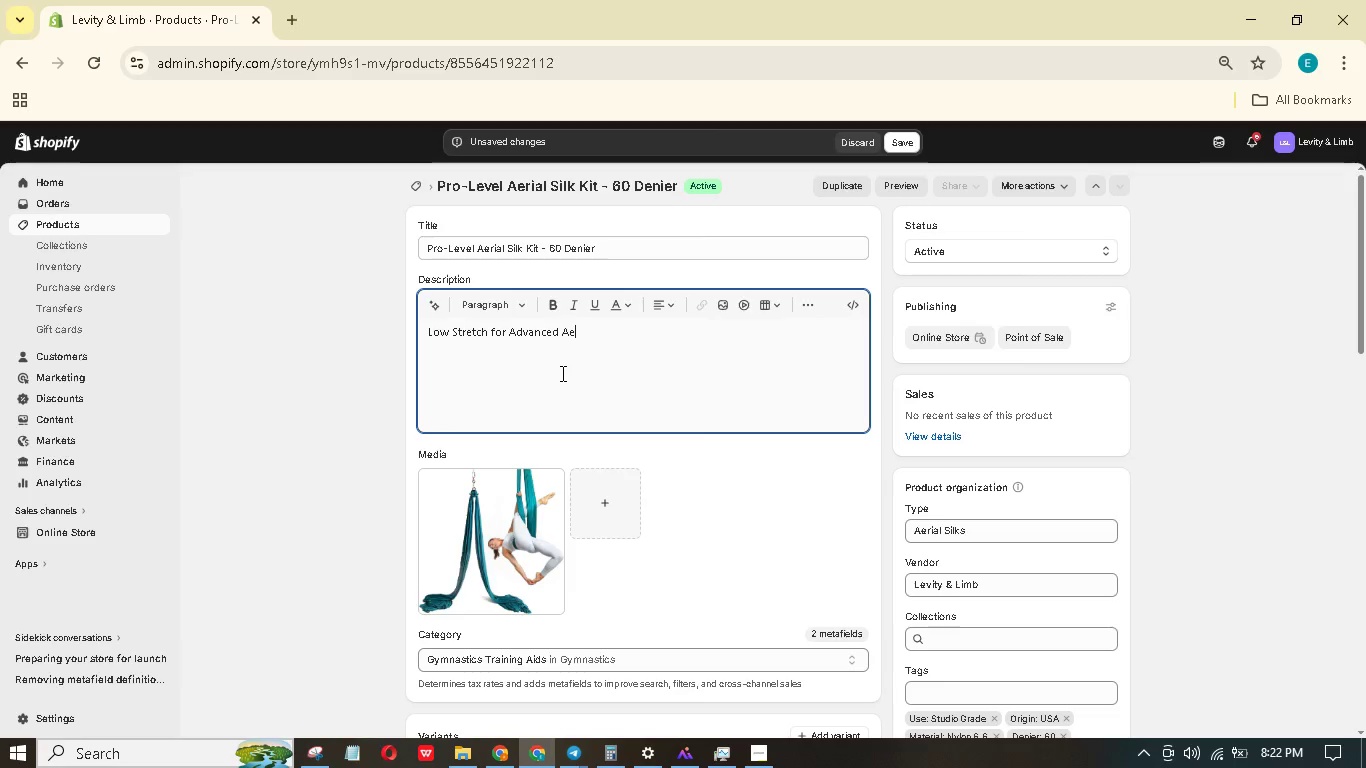 
key(Enter)
 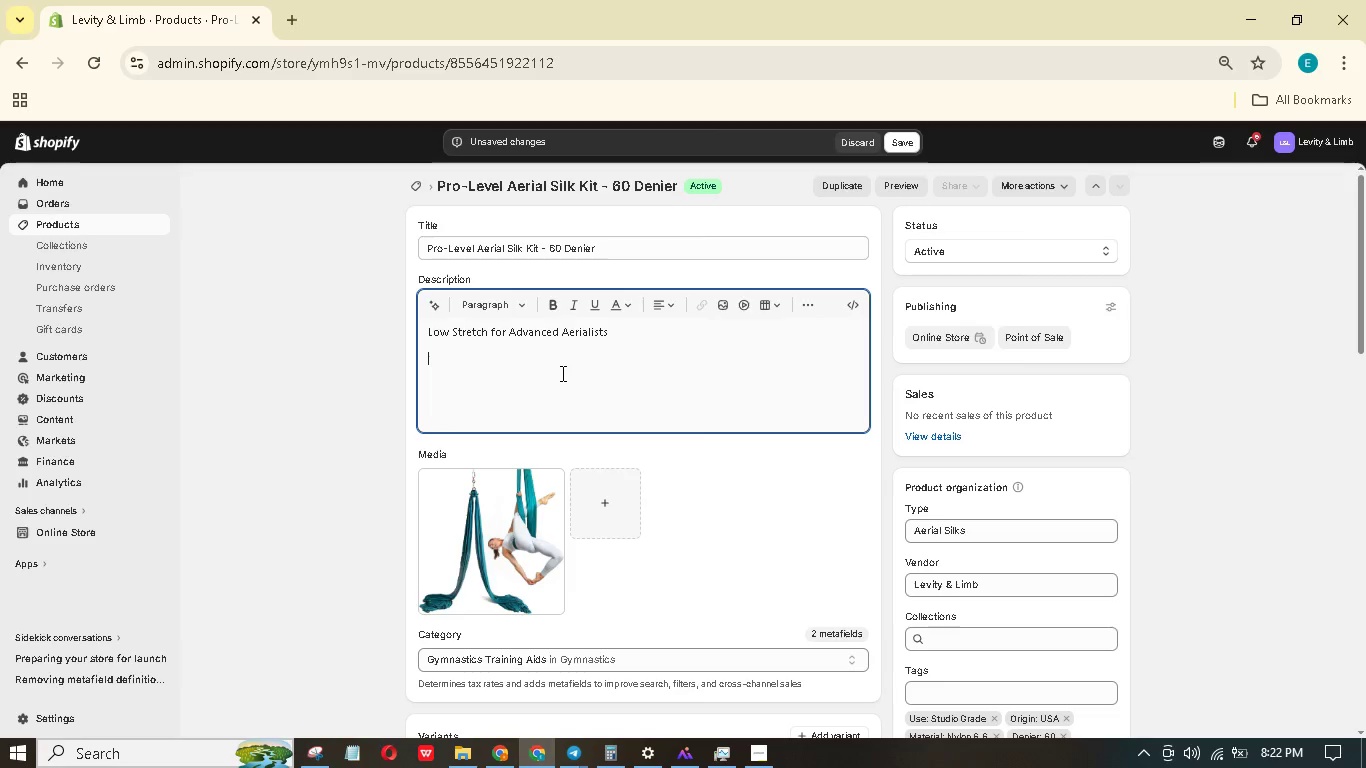 
hold_key(key=ShiftLeft, duration=1.5)
 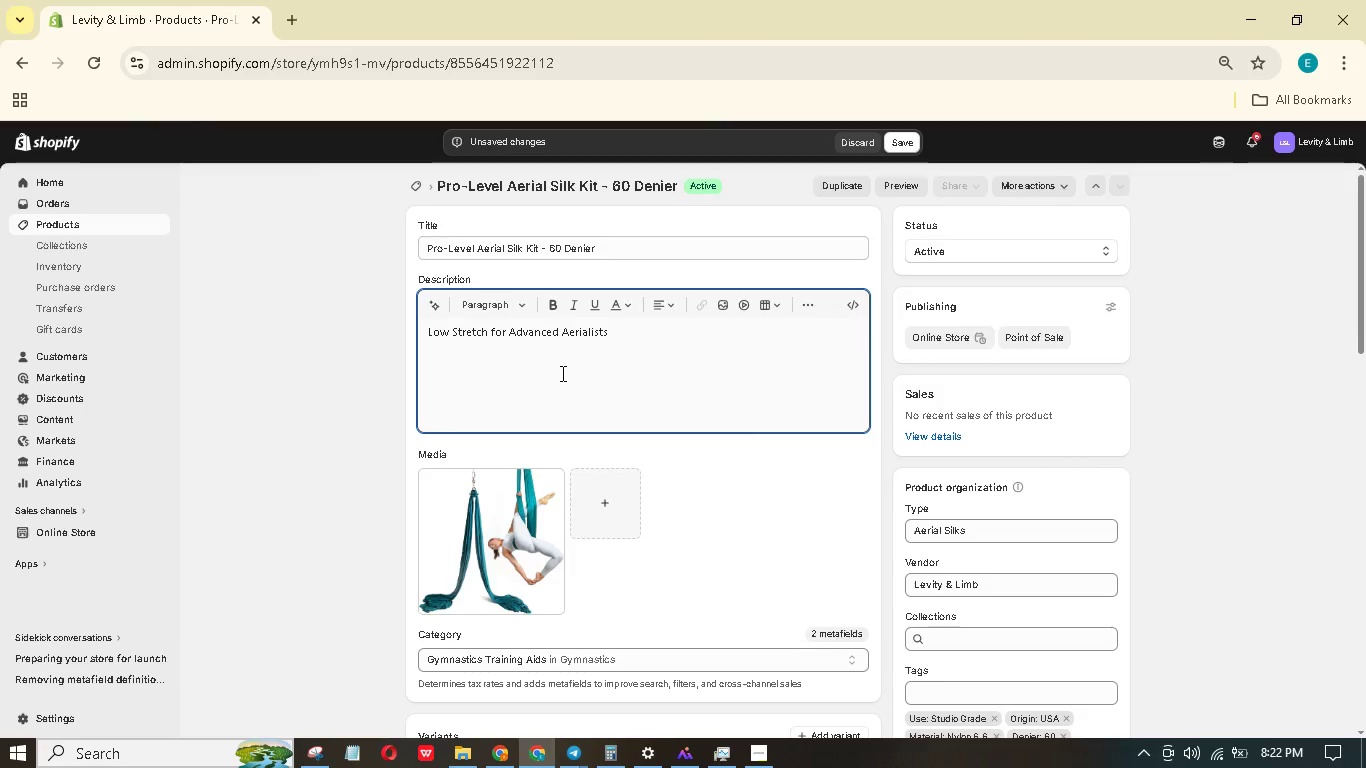 
type(60 denir silks hve significantly less stretch than 40 denir - making them the top choice or experienced pa)
key(Backspace)
type(ract)
 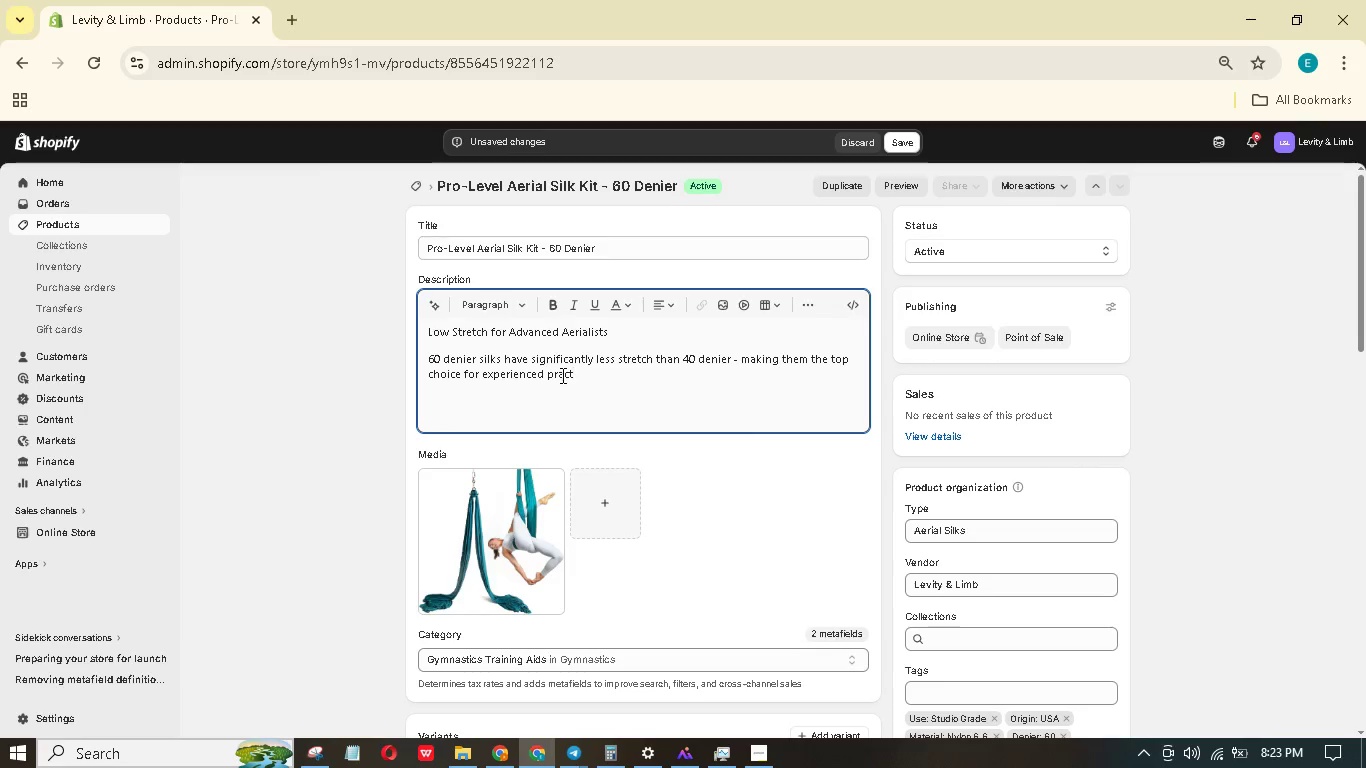 
type(itioners who prorm drops beatsm)
key(Backspace)
type(, a dynamic sequences. The thickr fabric provies mor grip, slower descent )
key(Backspace)
type(,and gretr durability undr repetitie high-impact ue.)
 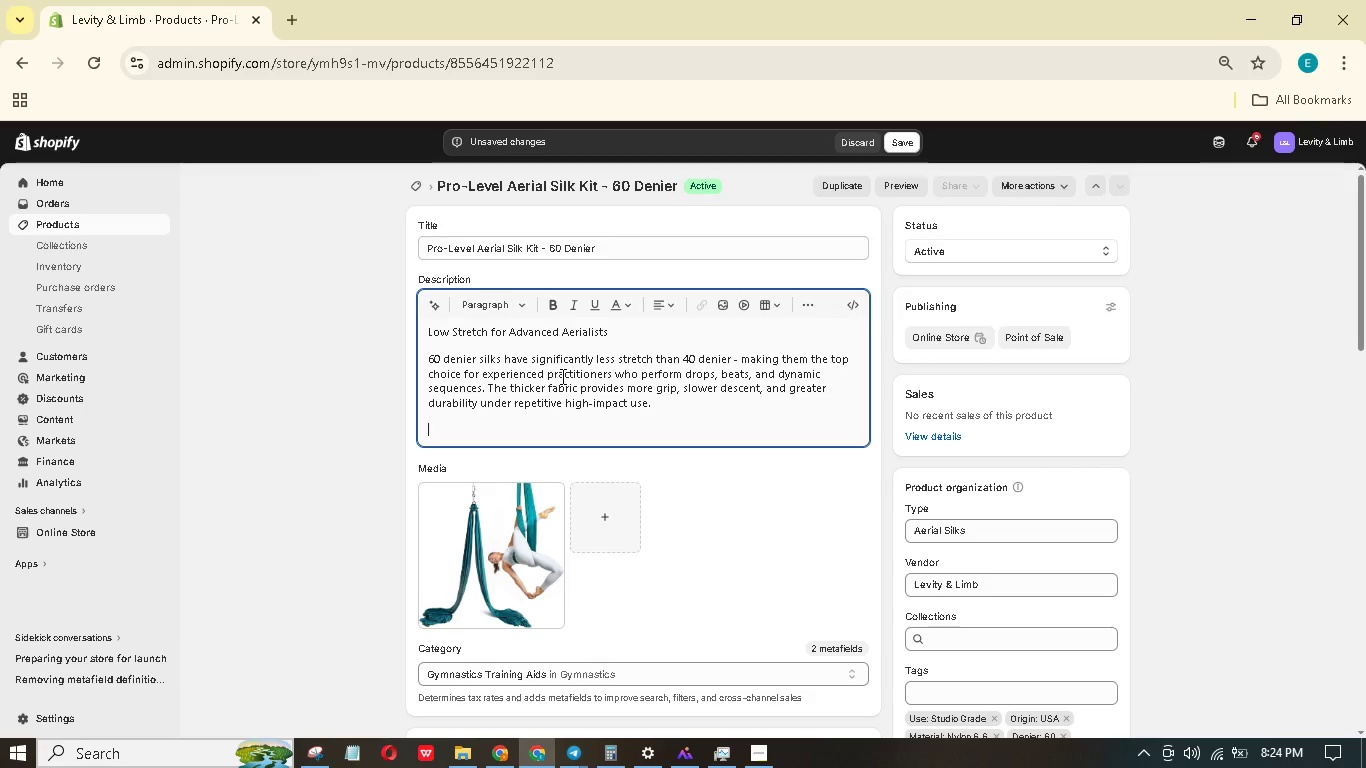 
 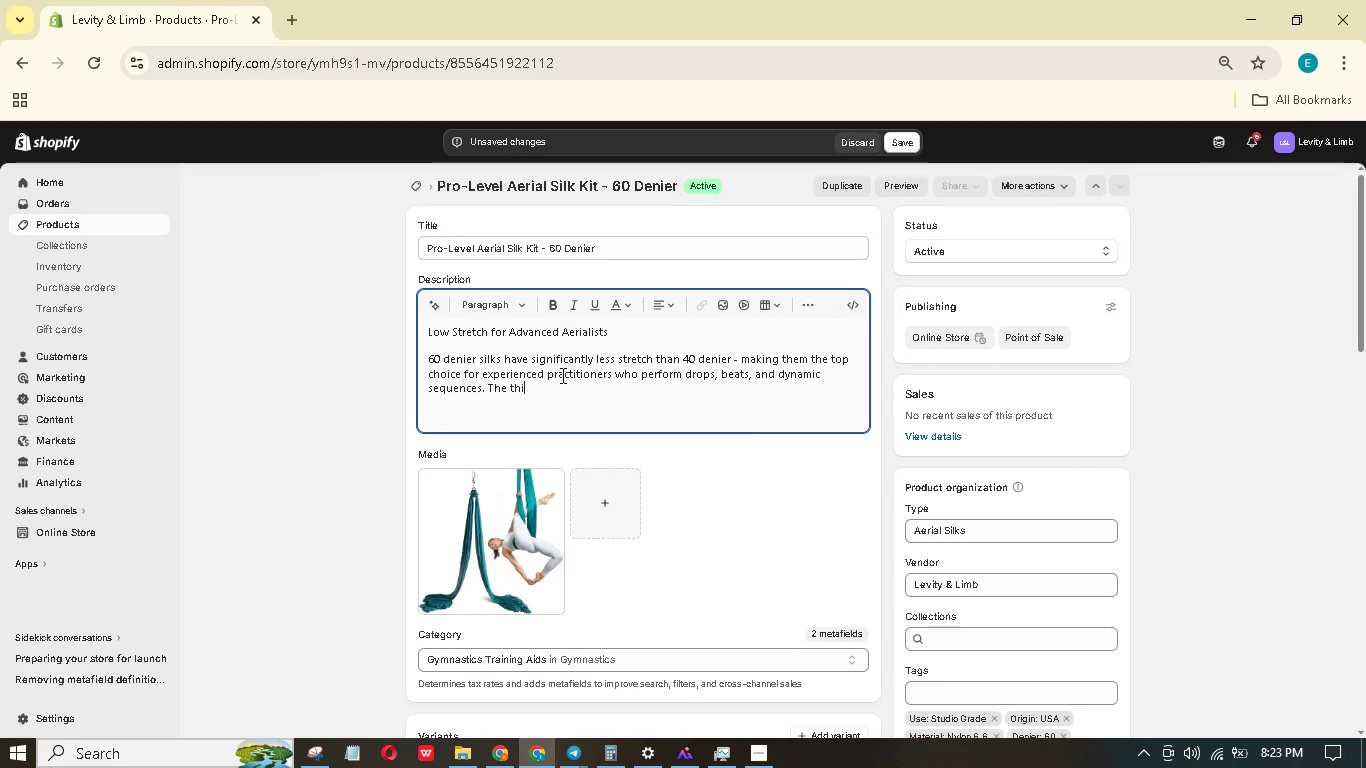 
key(Enter)
 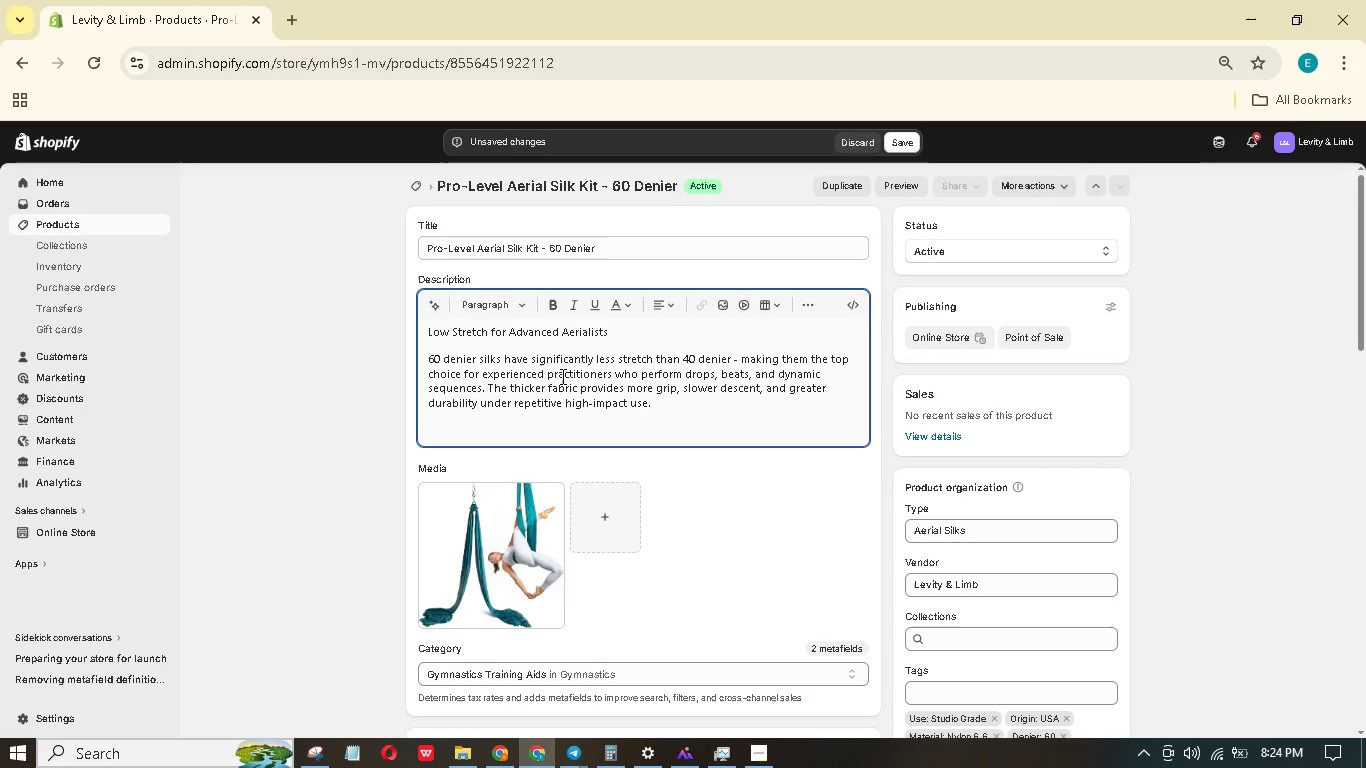 
type(Technical Specificatins)
 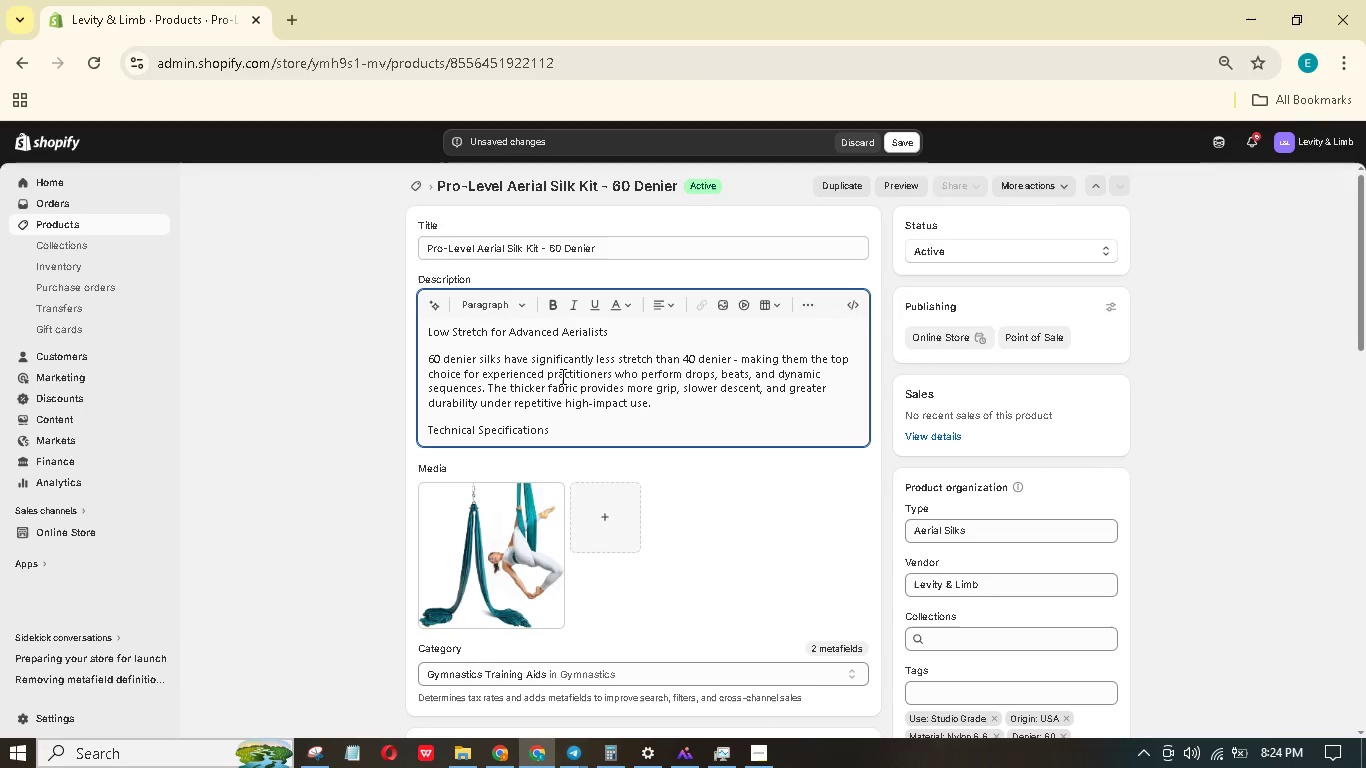 
 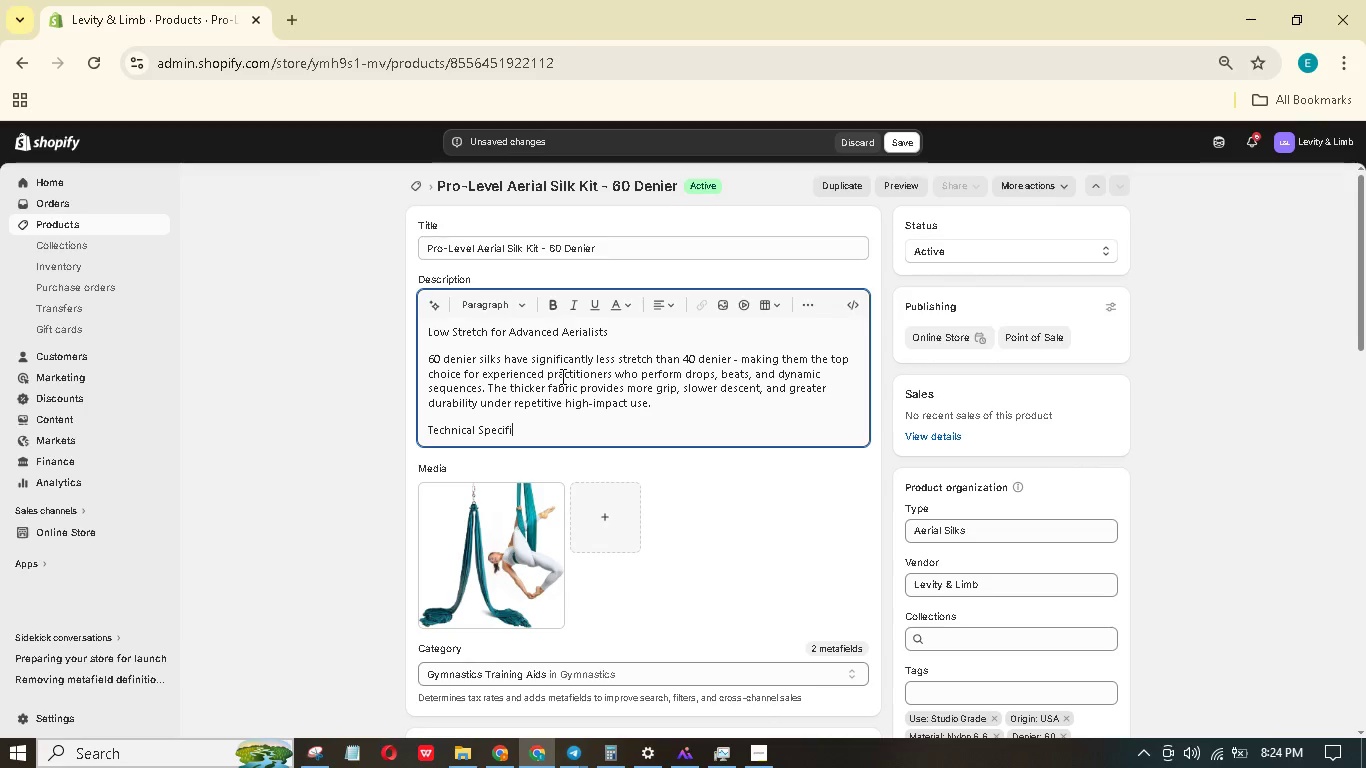 
hold_key(key=O, duration=0.34)
 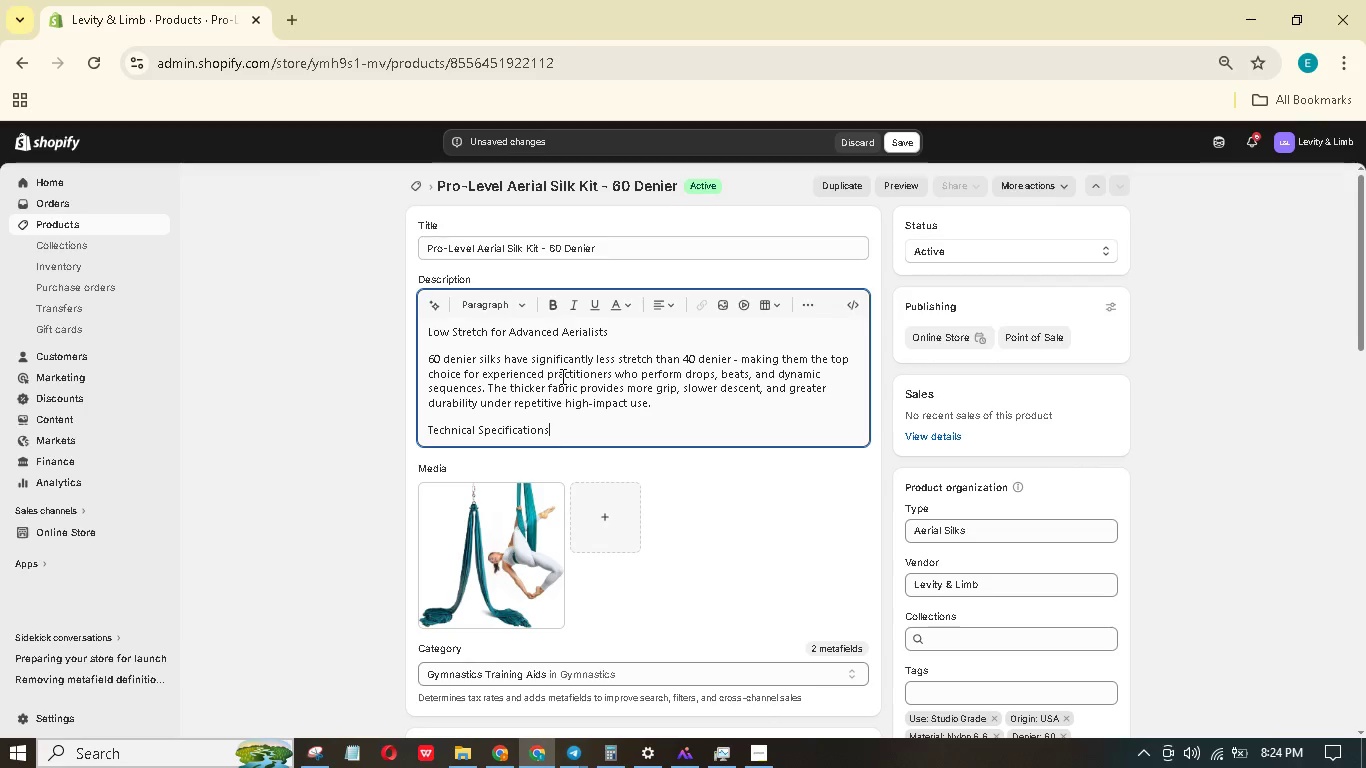 
key(Enter)
 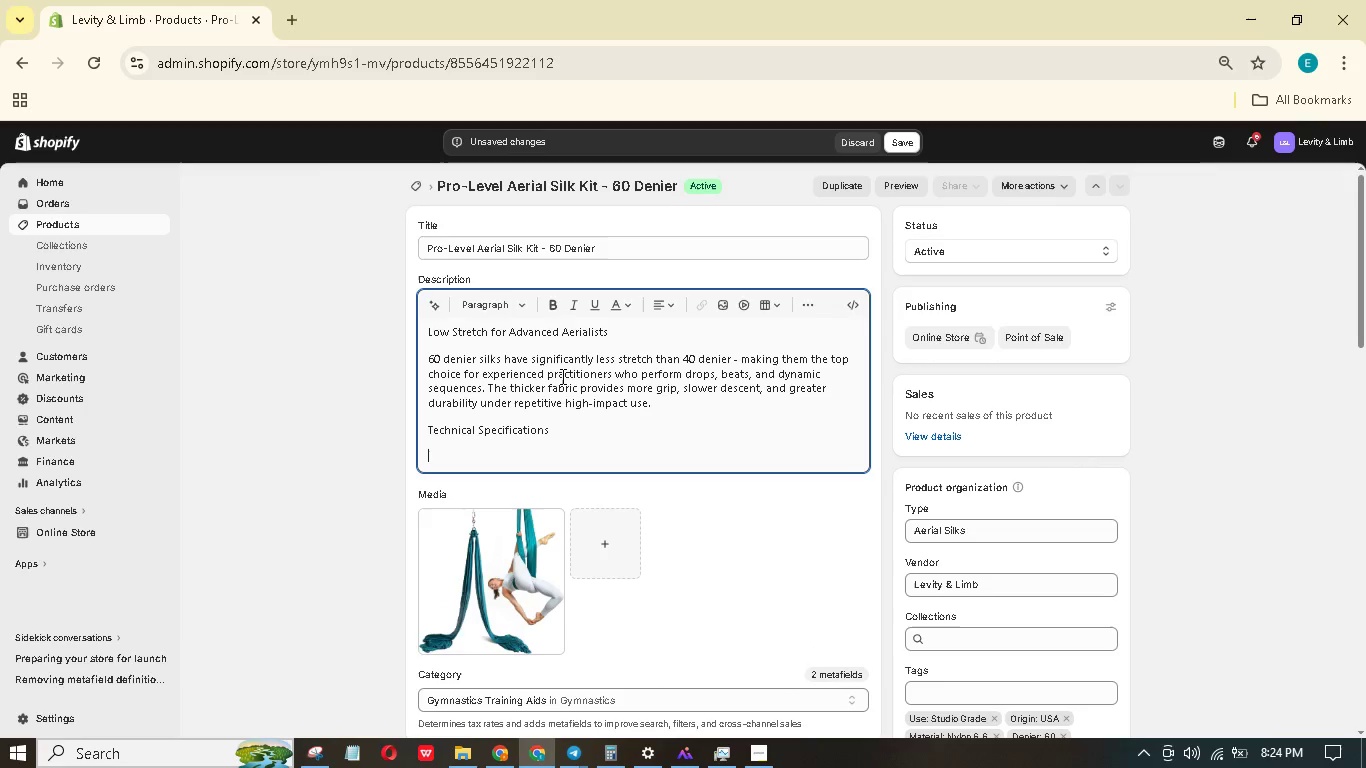 
type(FBRIc eiht: 60 de)
 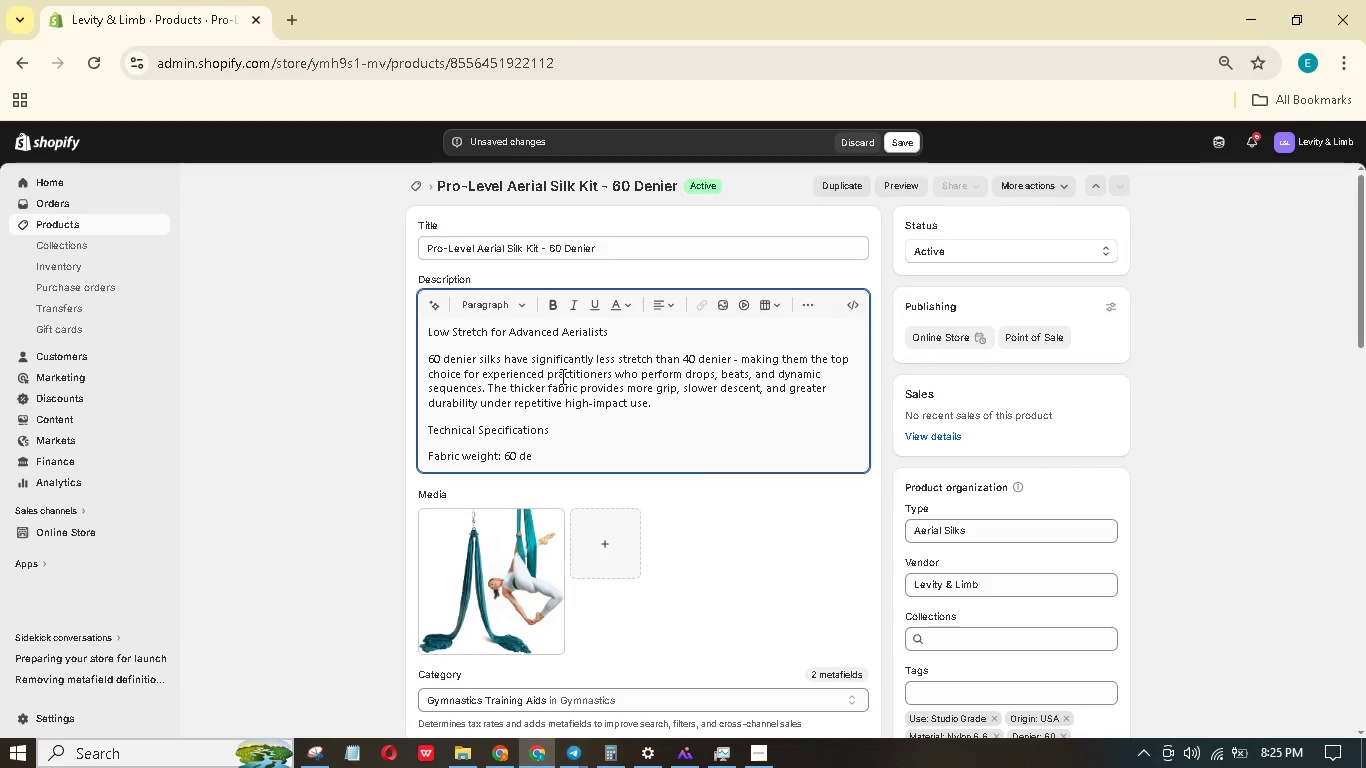 
hold_key(key=A, duration=0.31)
 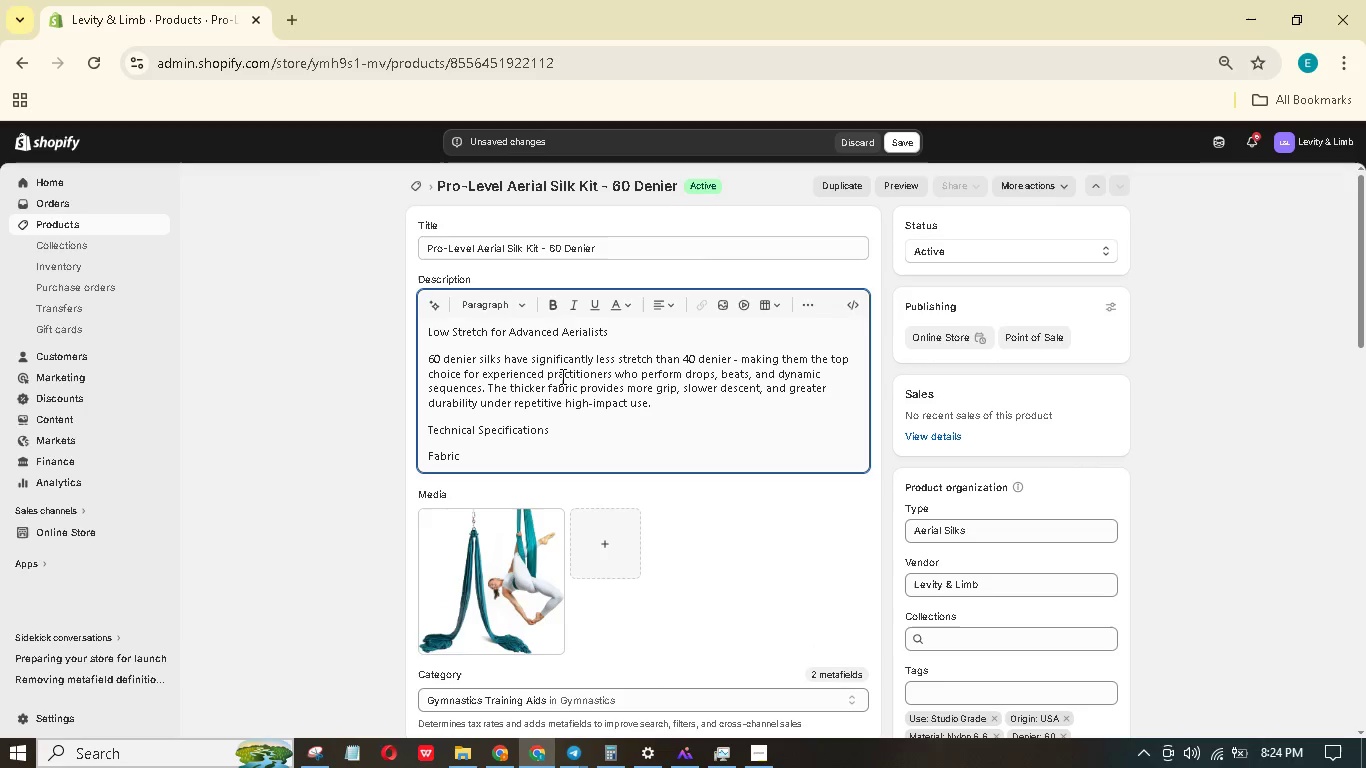 
hold_key(key=W, duration=0.31)
 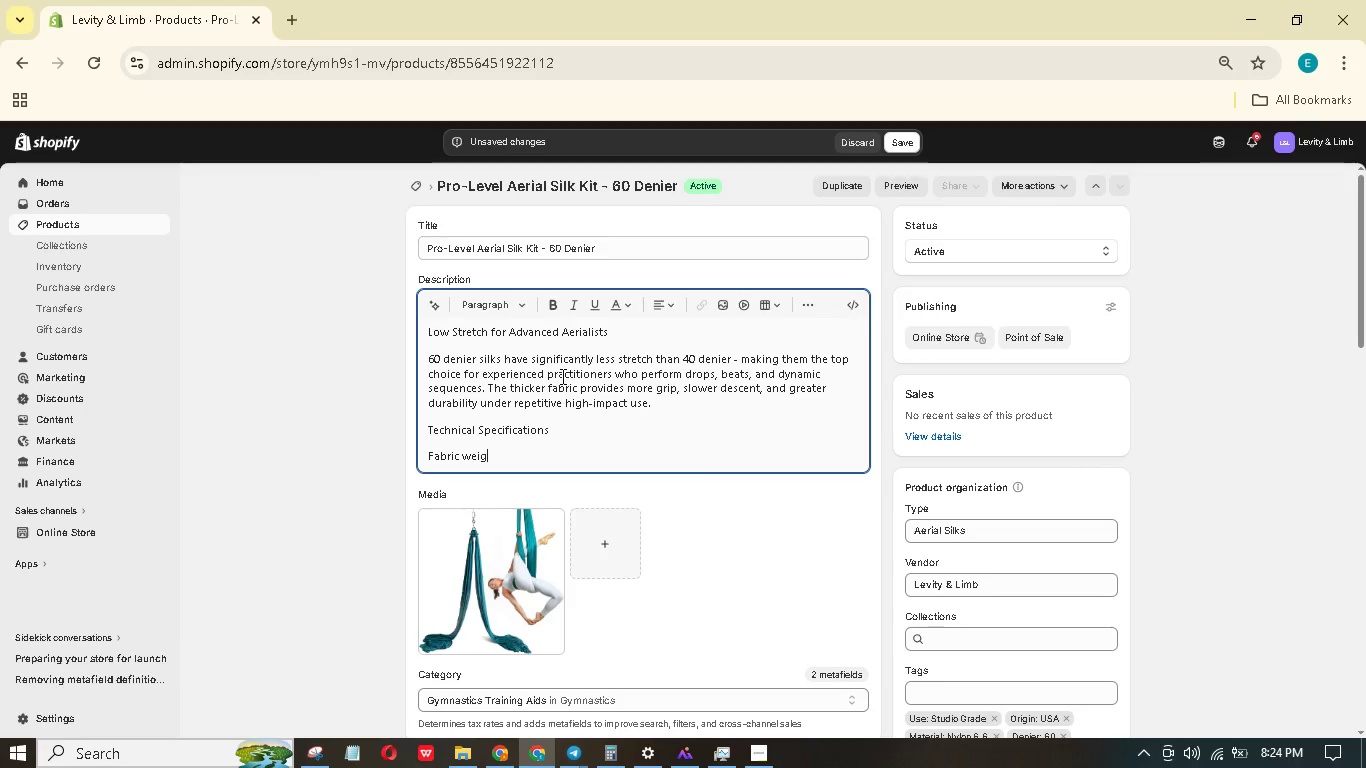 
hold_key(key=G, duration=0.34)
 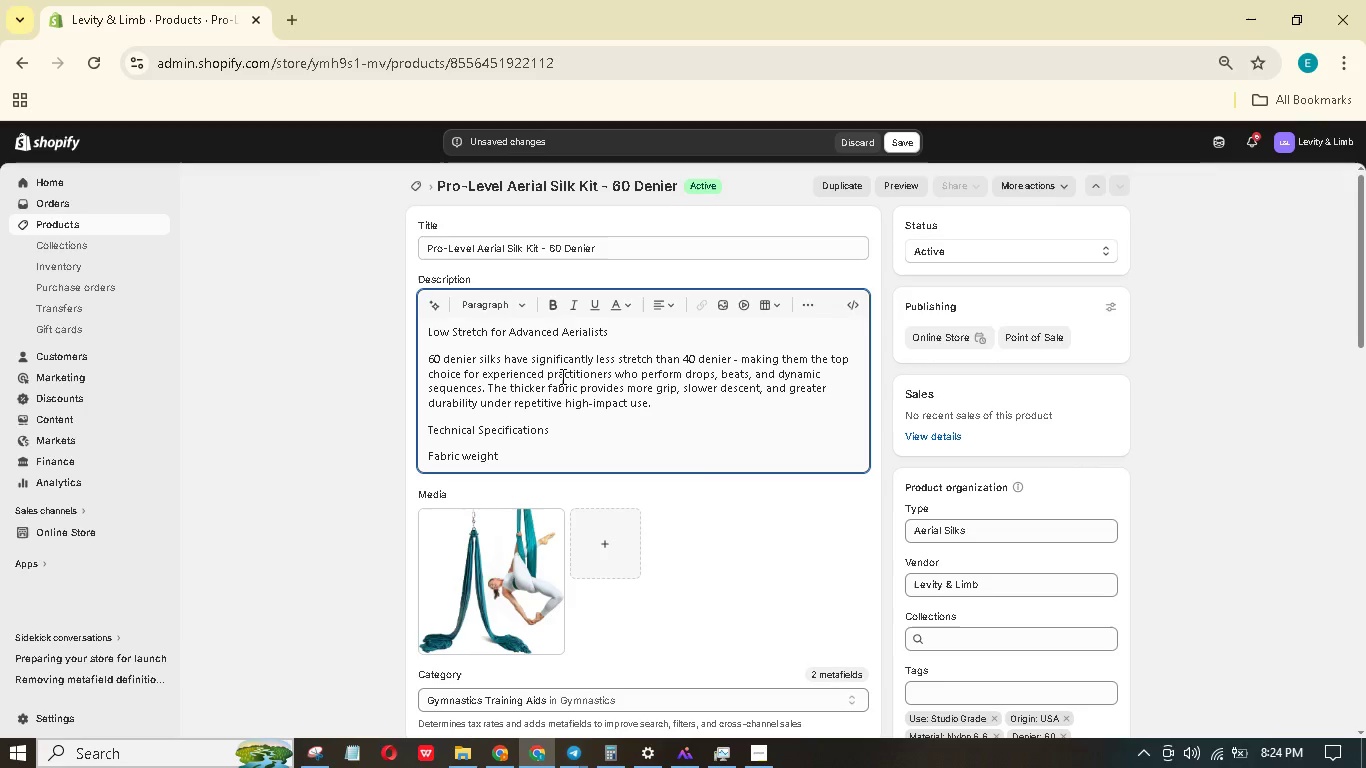 
type(nier - heavy duty, low stretch)
 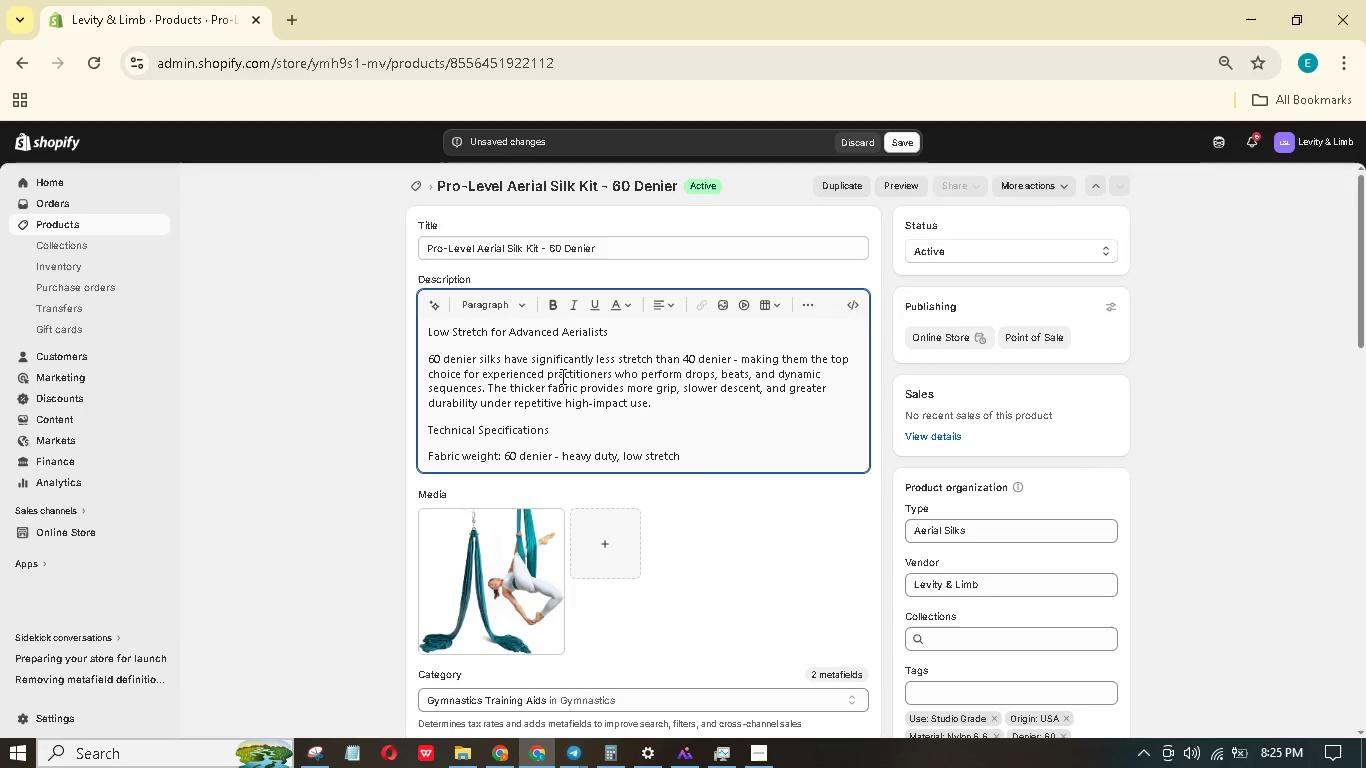 
key(Enter)
 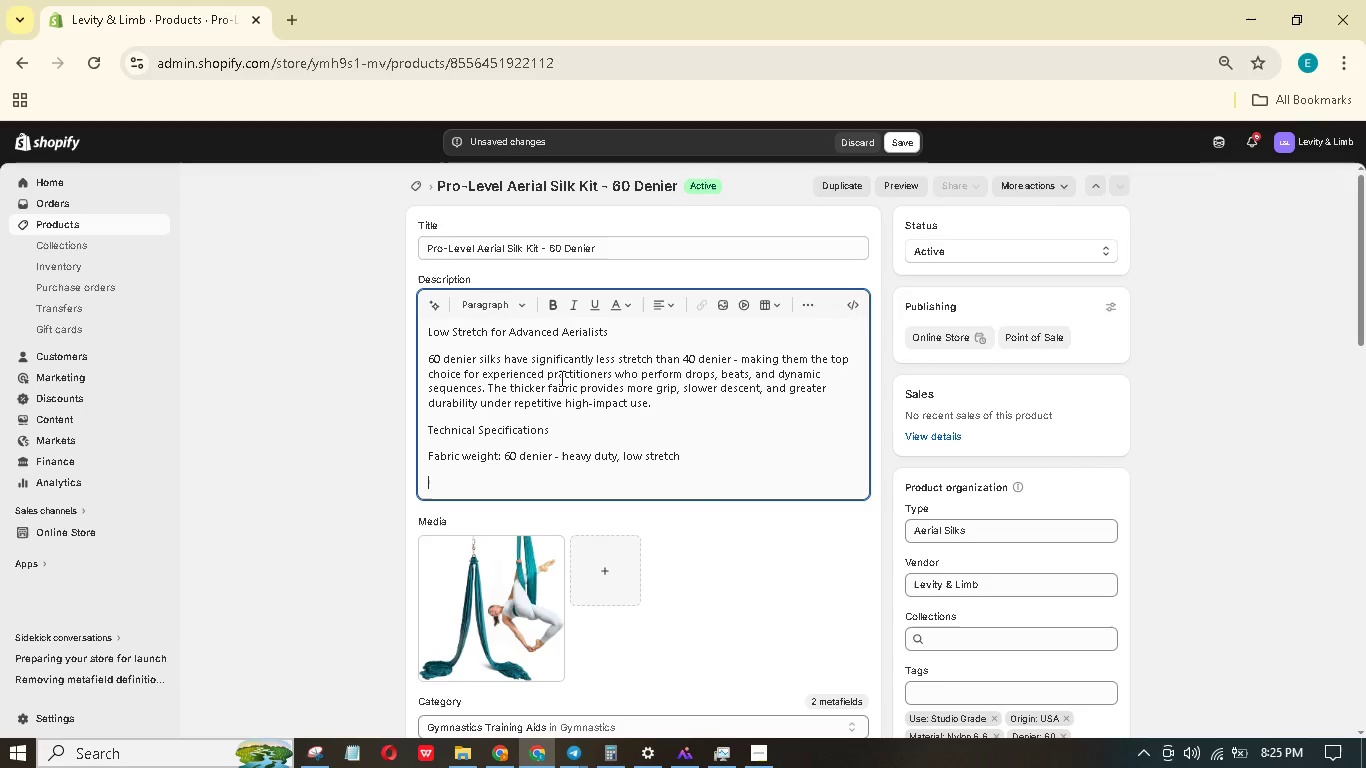 
type(sTRetch ype: 1-ay (minimal) - ideal or drops nd beats)
 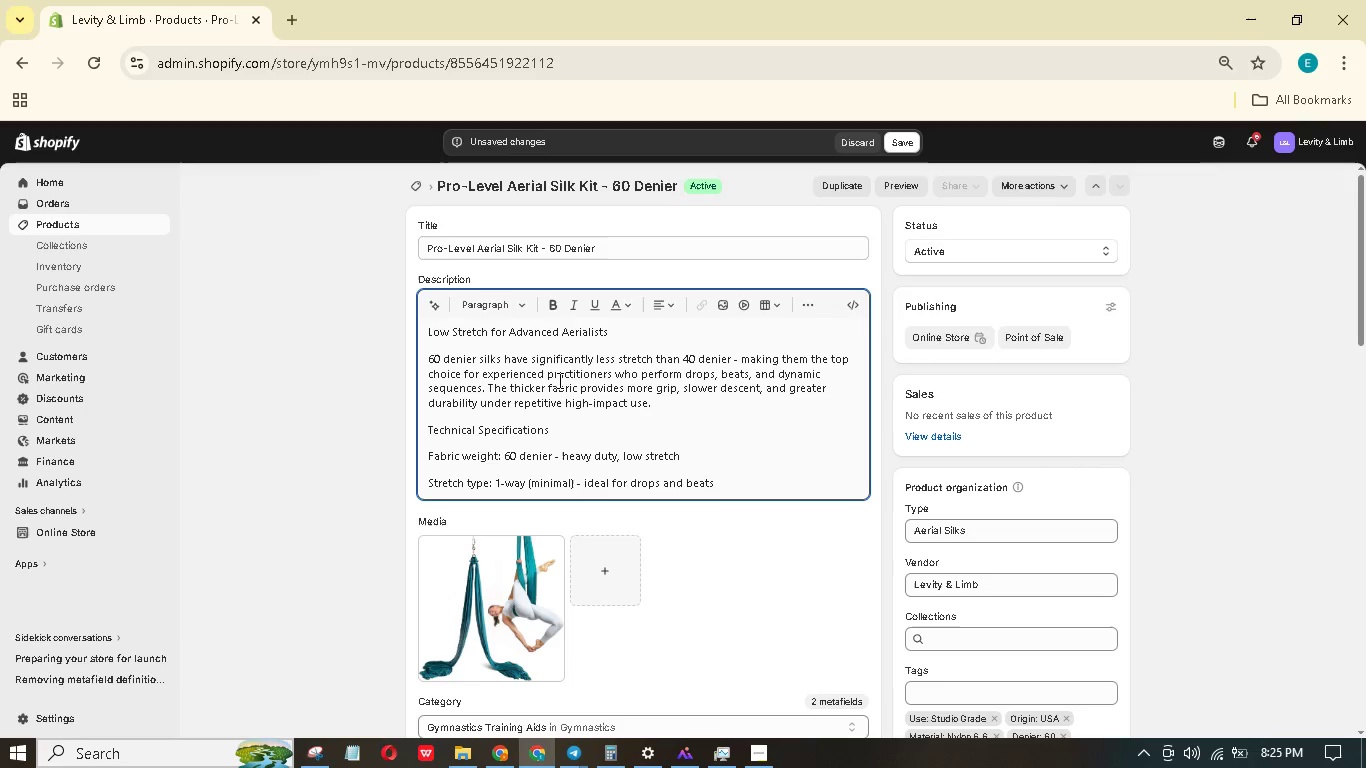 
 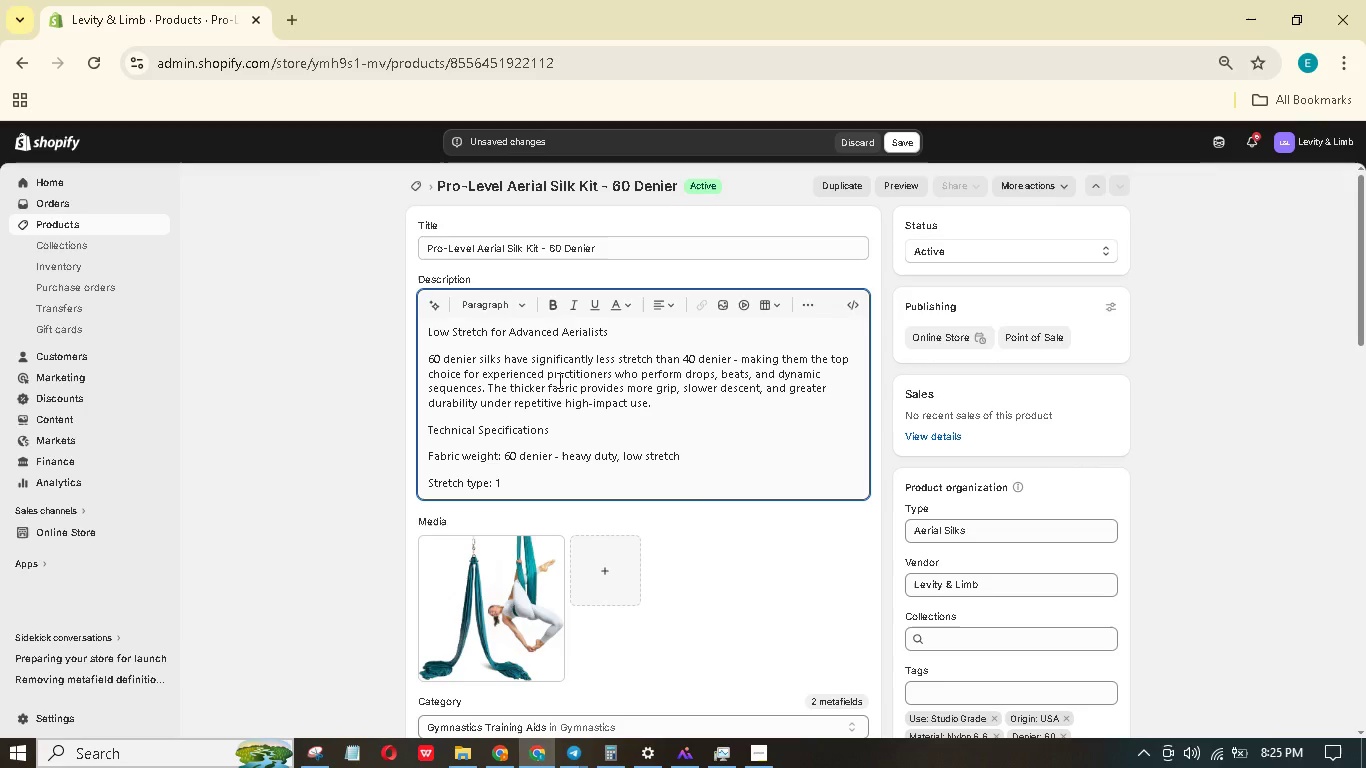 
hold_key(key=W, duration=0.31)
 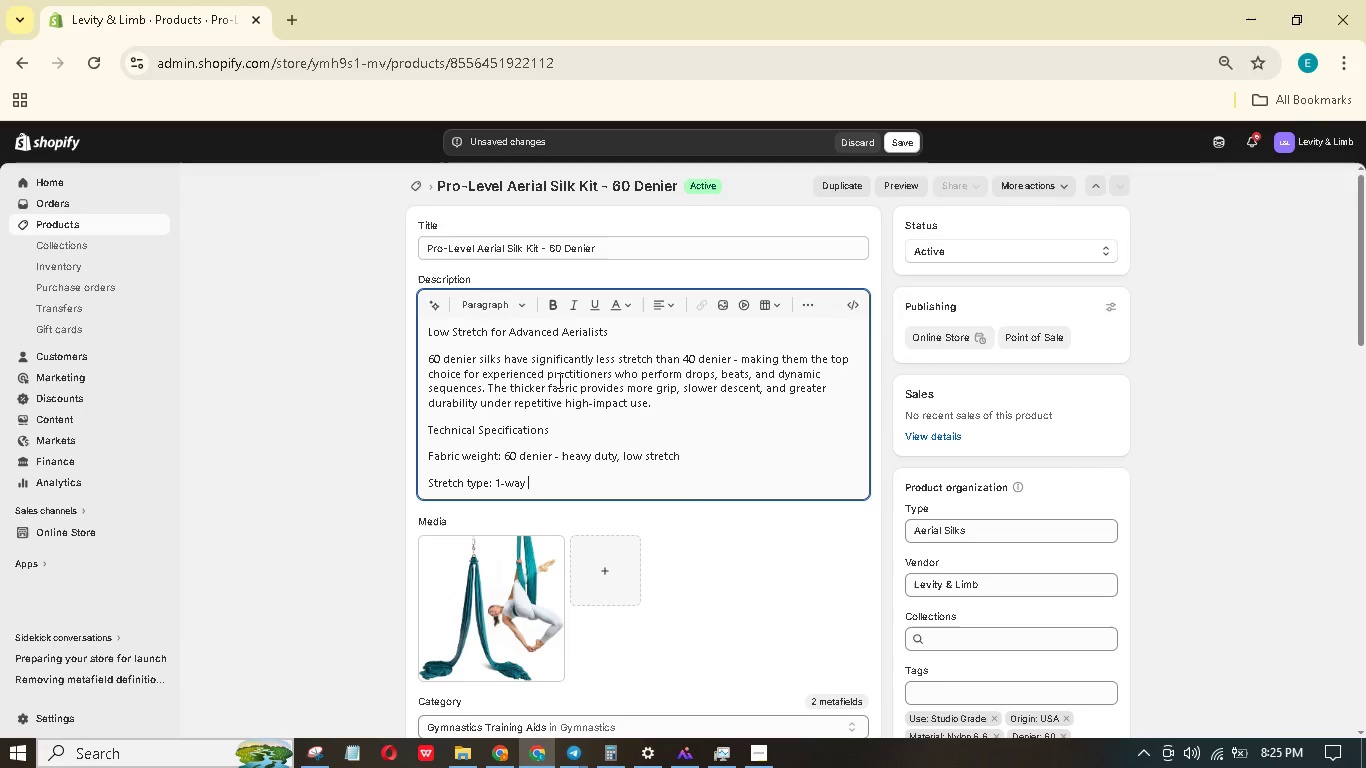 
hold_key(key=F, duration=0.31)
 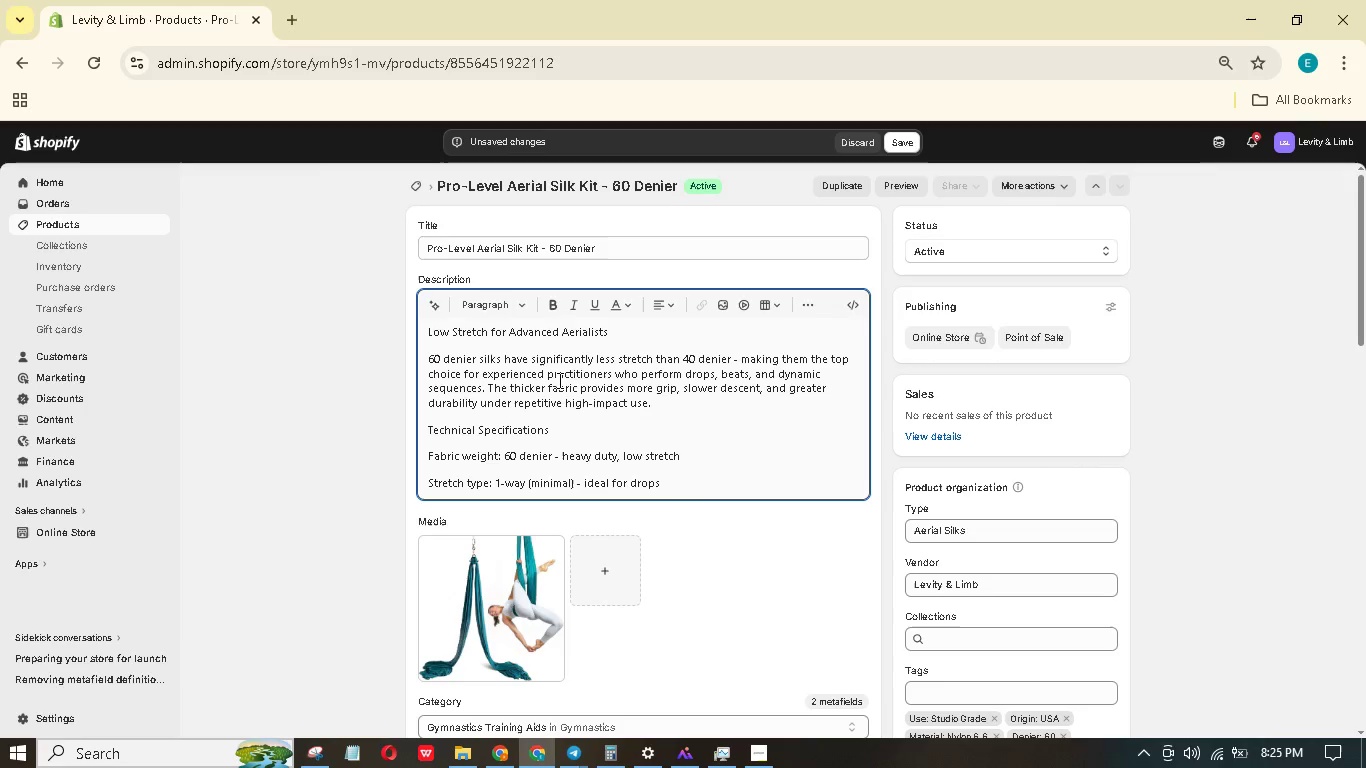 
key(Enter)
 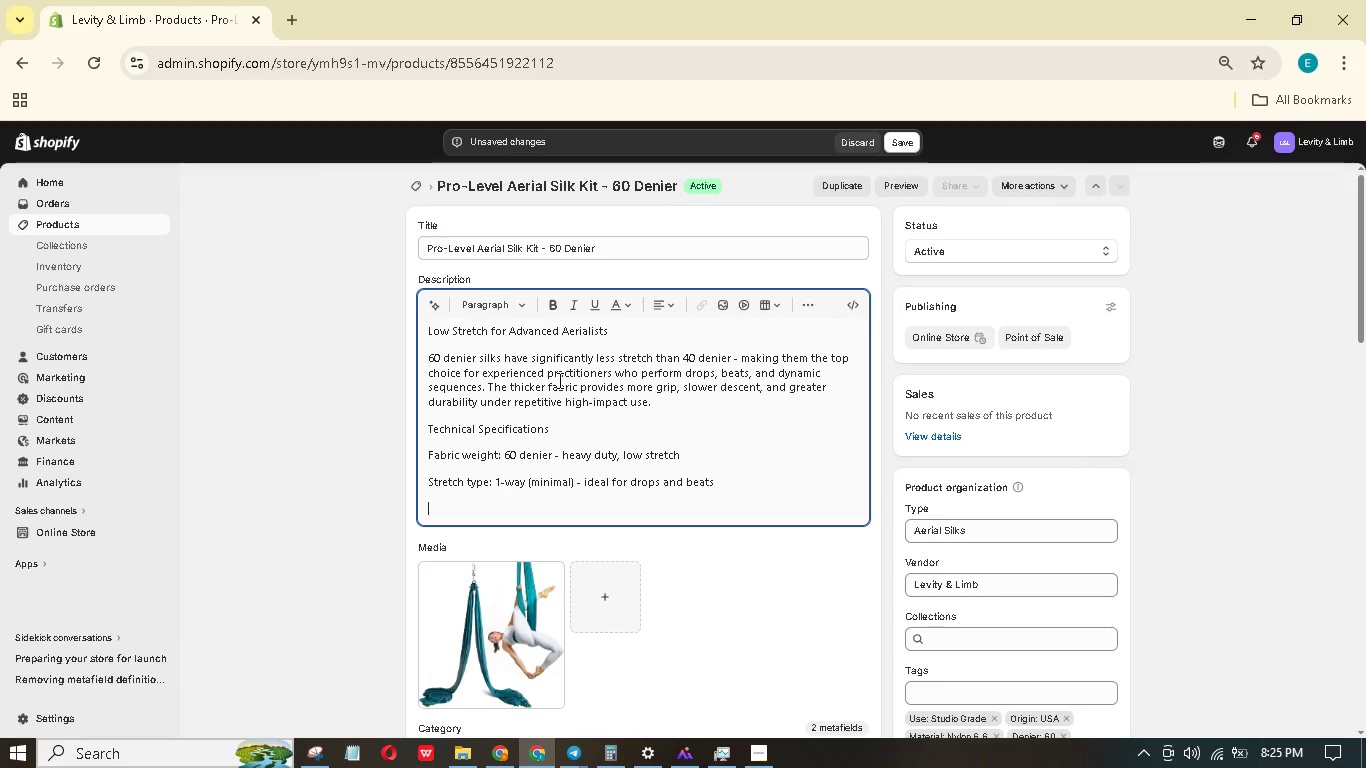 
type(BREAK)
 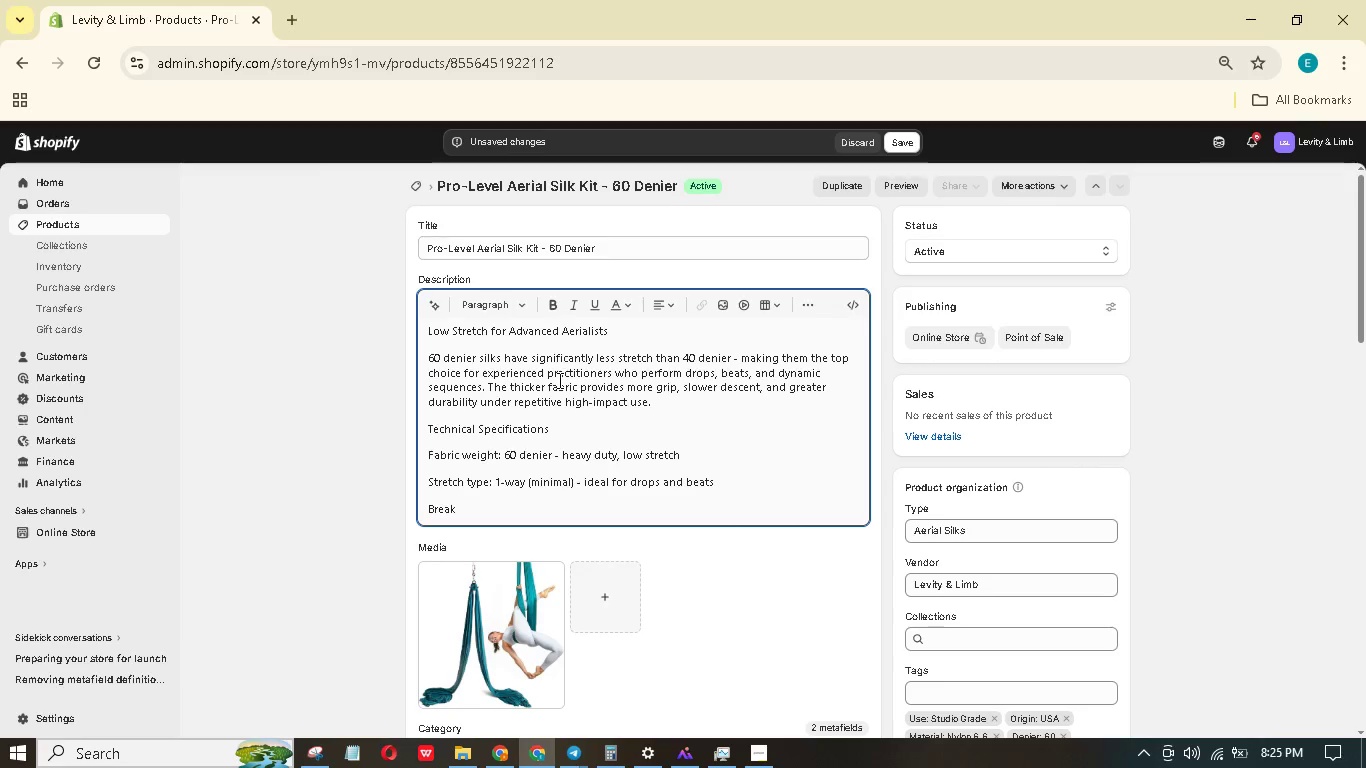 
wait(6.44)
 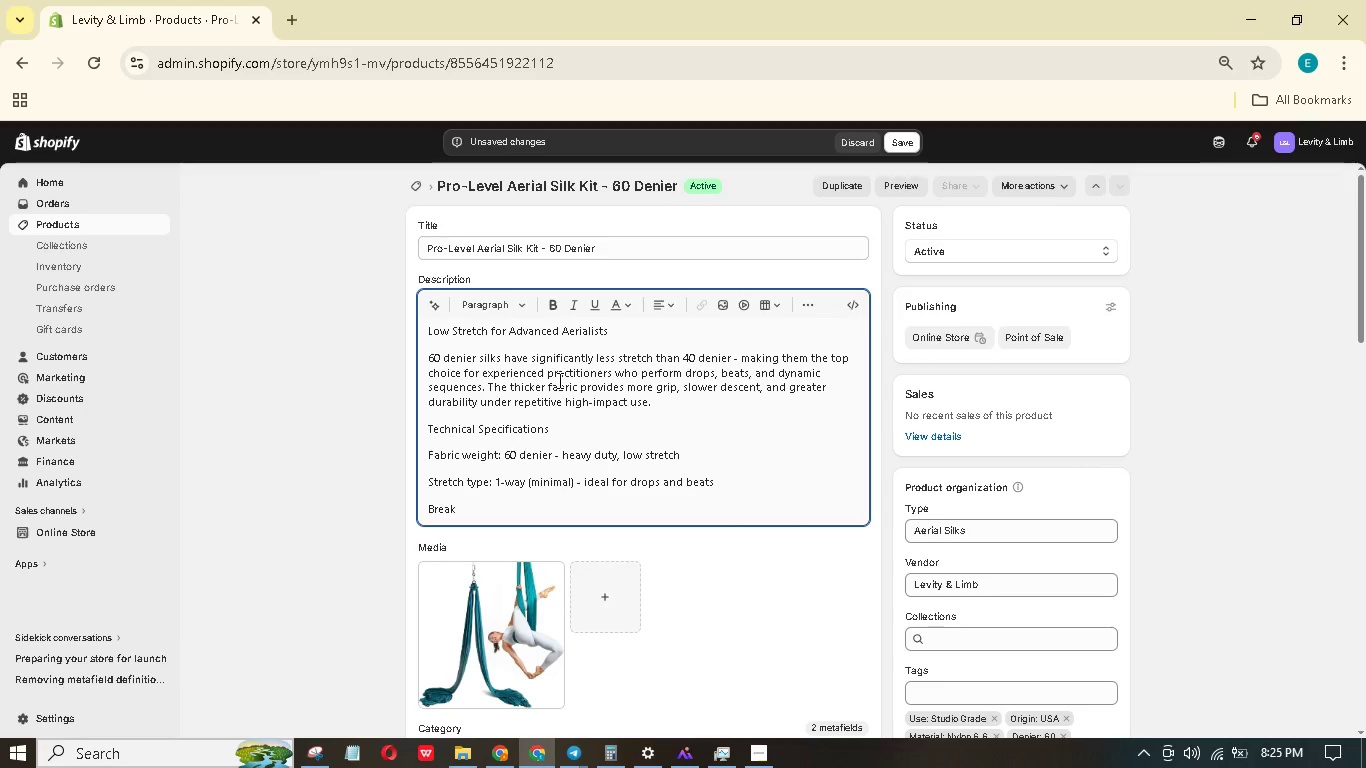 
type( strength: %@)
key(Backspace)
type(,200 lbs pr silk 9tested to 10x safety fctor0)
 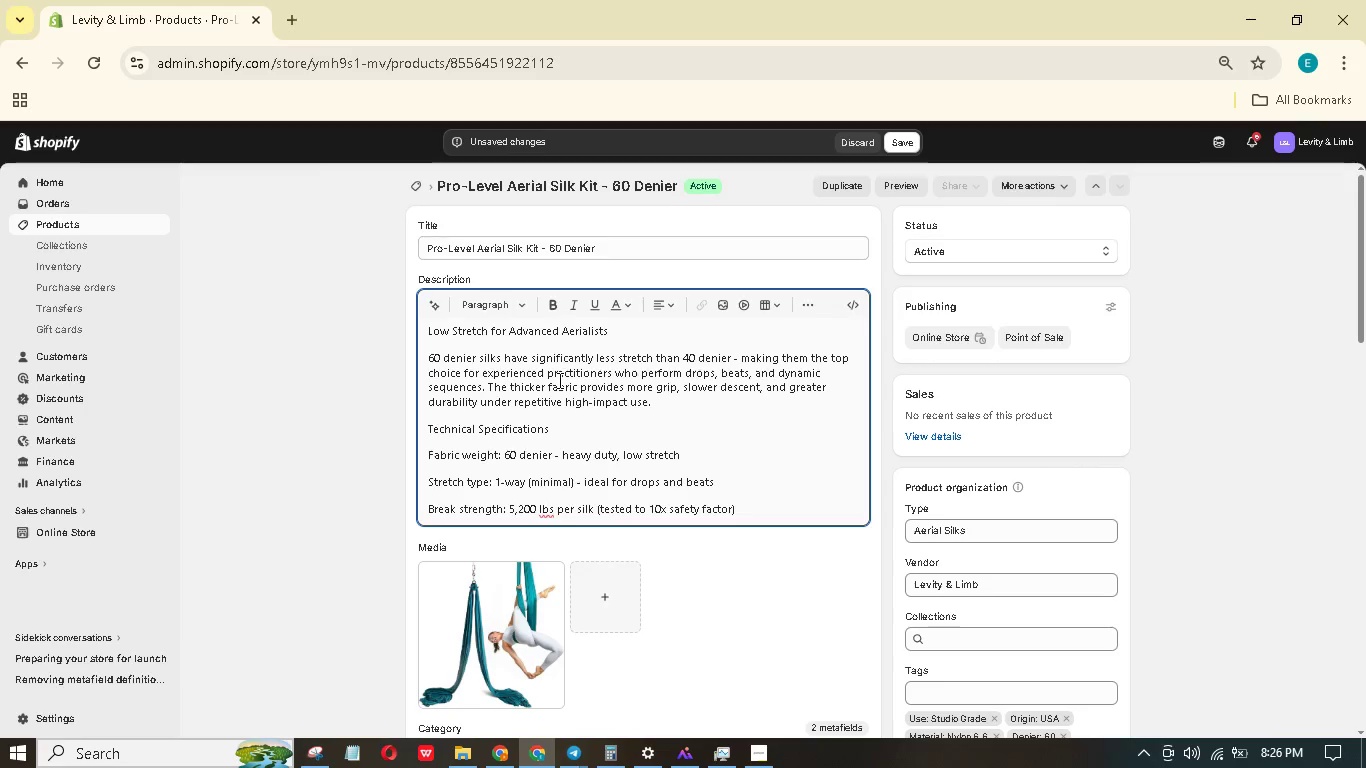 
key(Shift+Enter)
 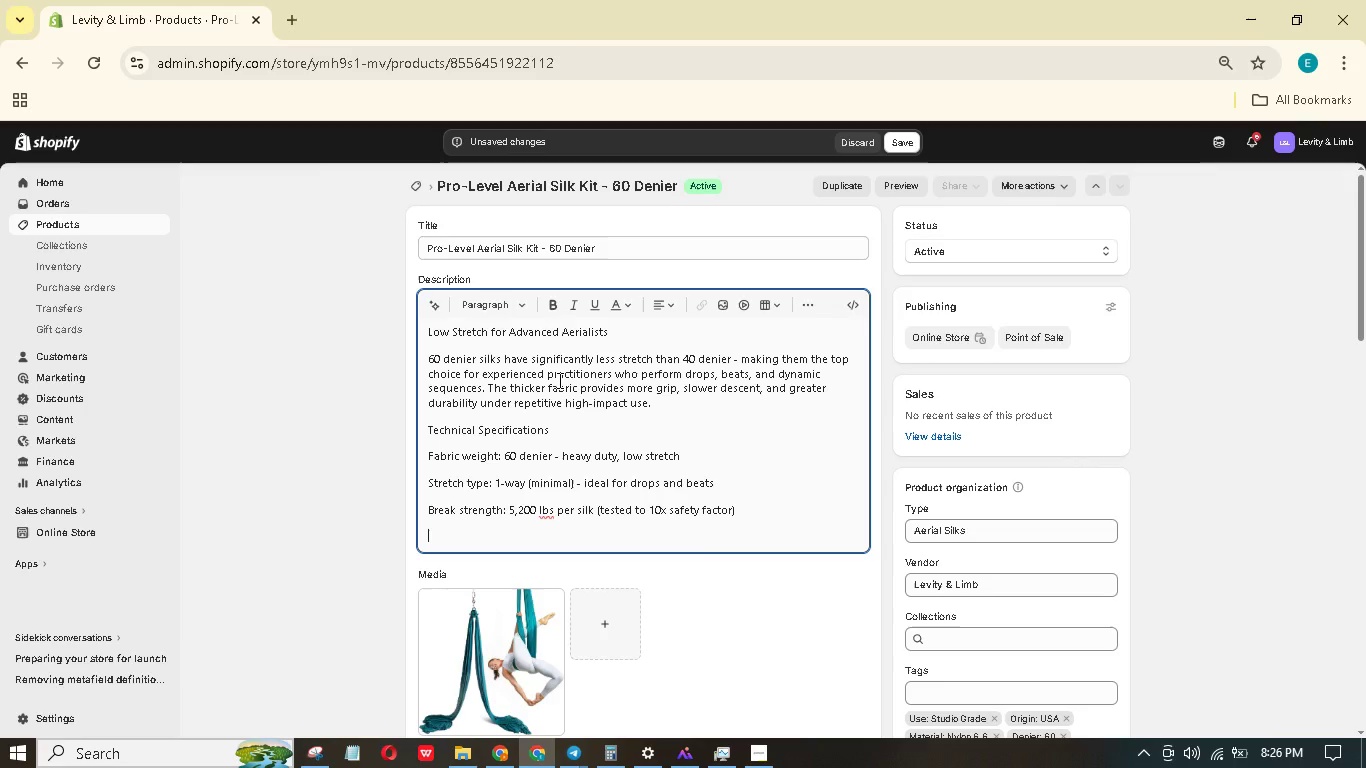 
type(Width: !)8 inches)
 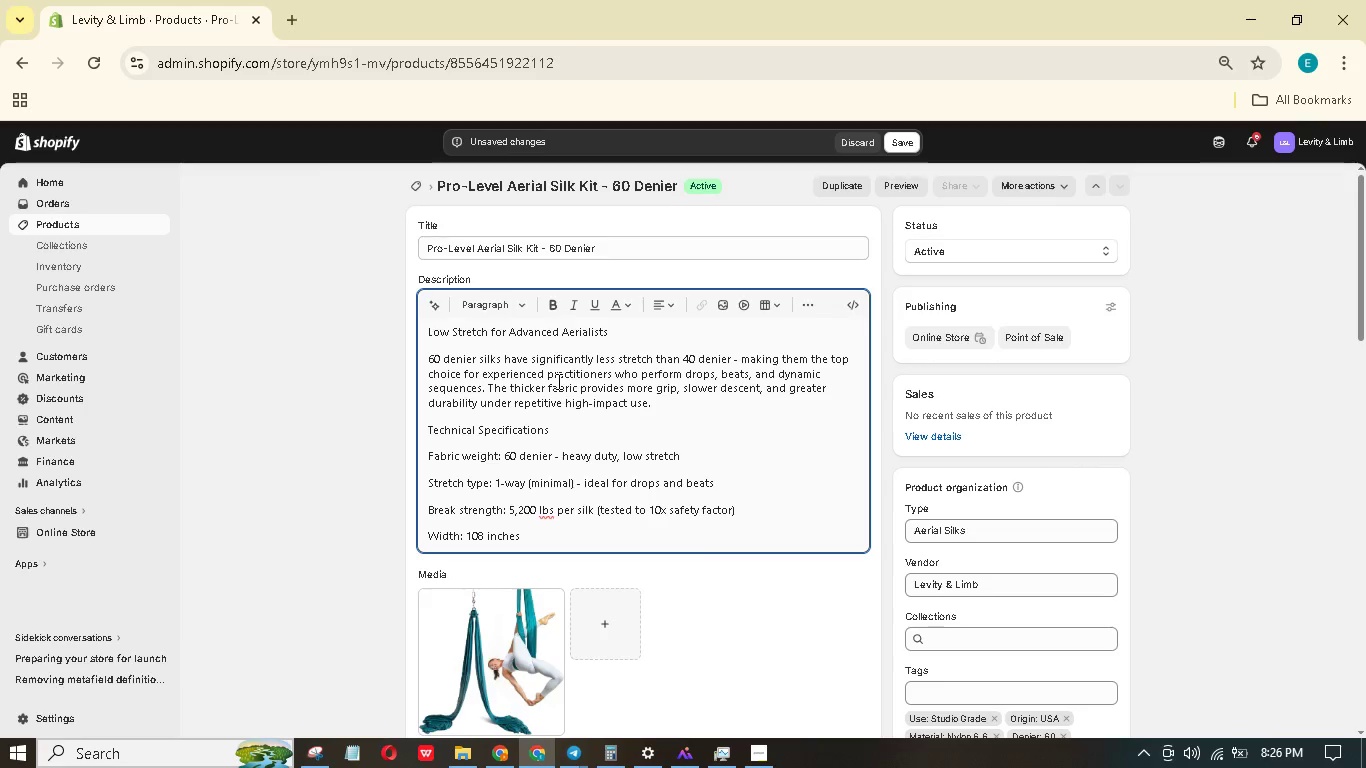 
key(Enter)
 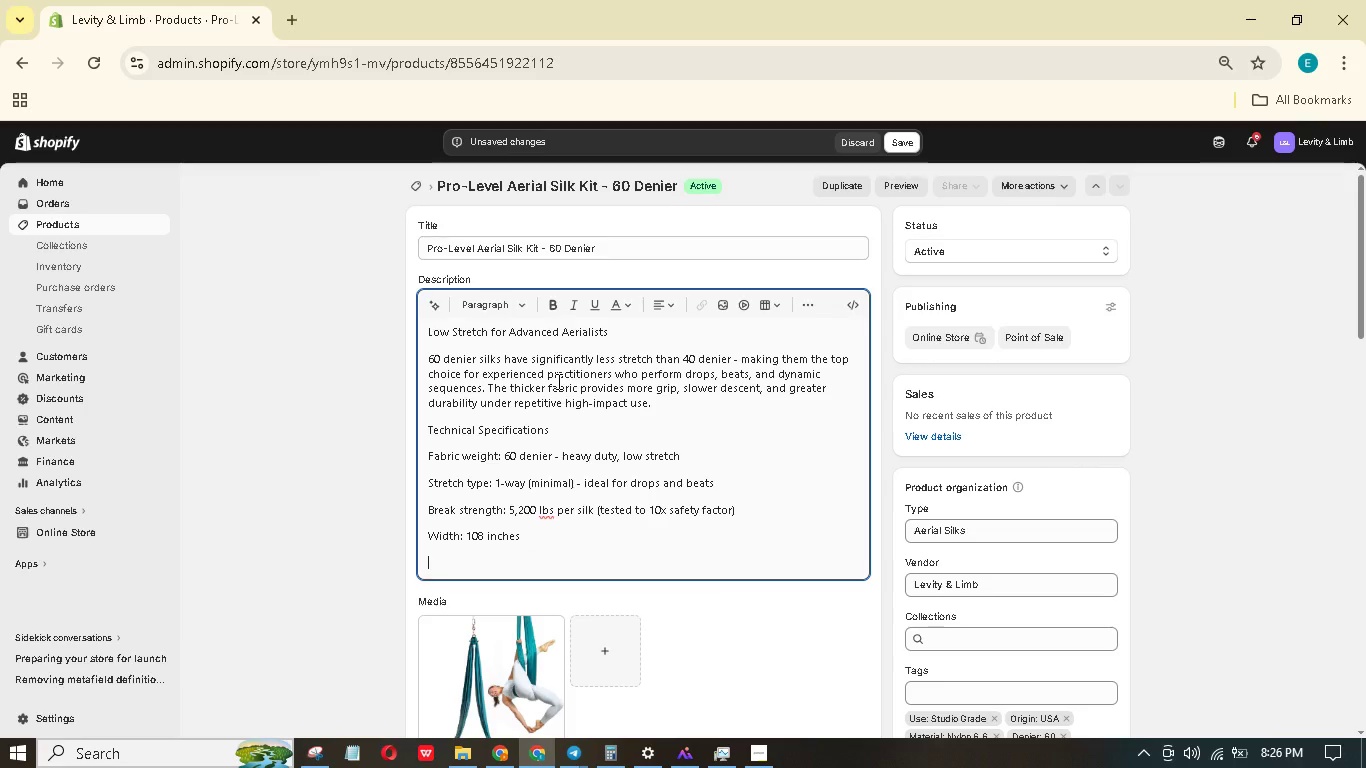 
type(Matrial )
key(Backspace)
type(; Nylon 6.6)
 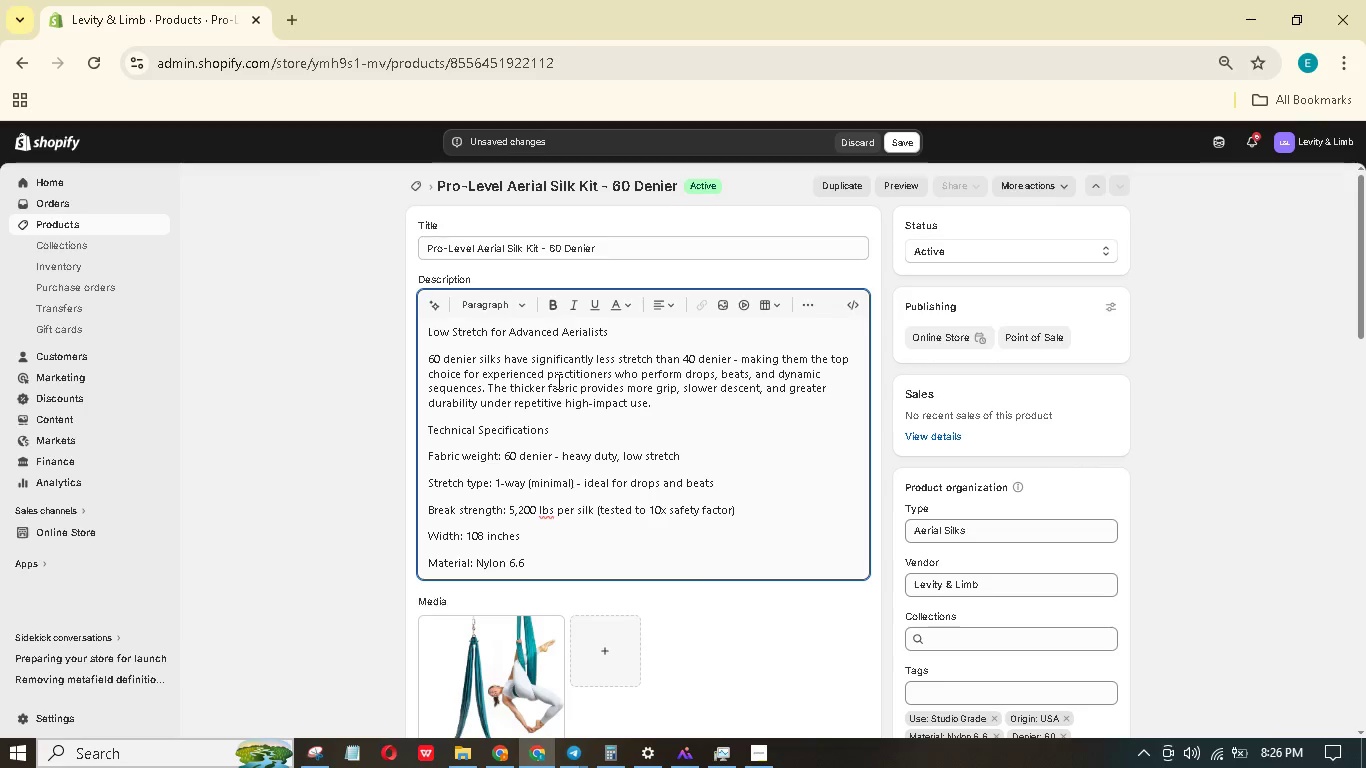 
hold_key(key=E, duration=0.36)
 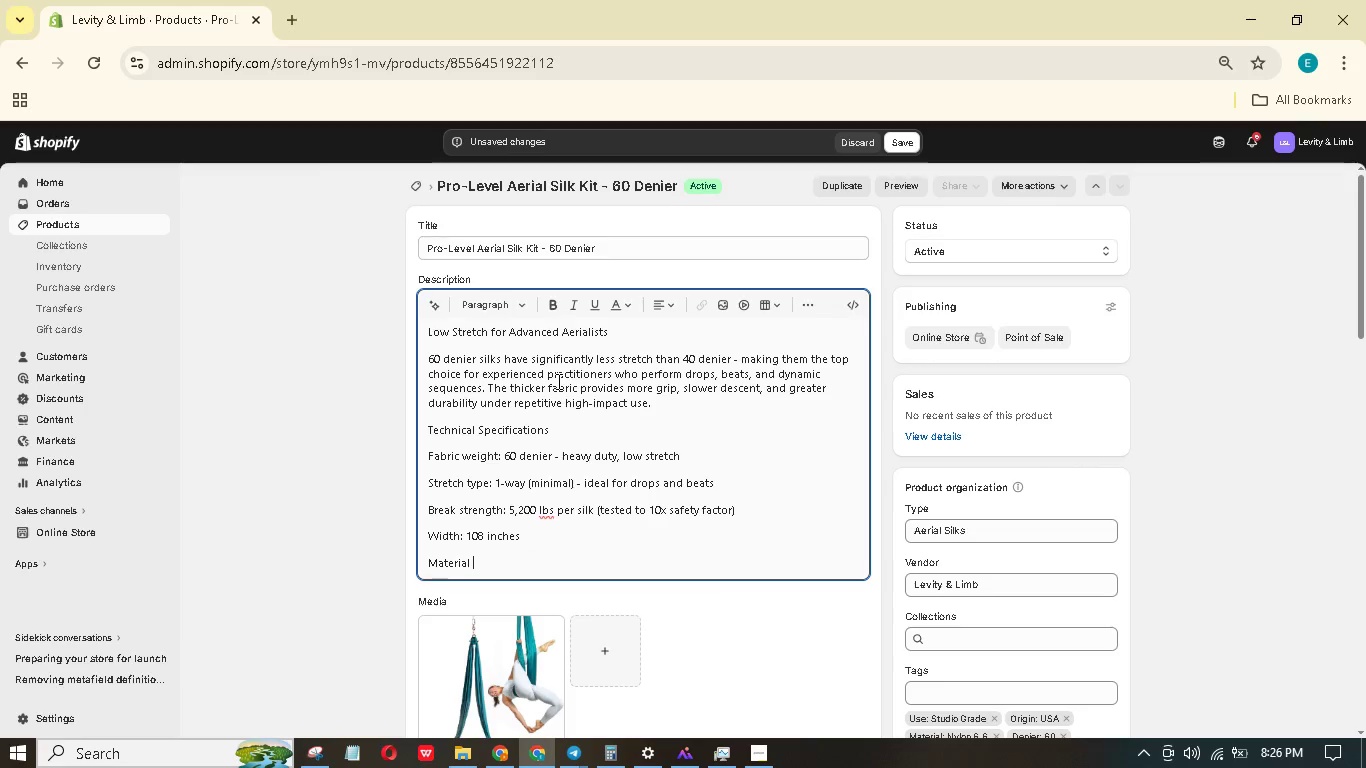 
type( tricot, uv REistnt)
 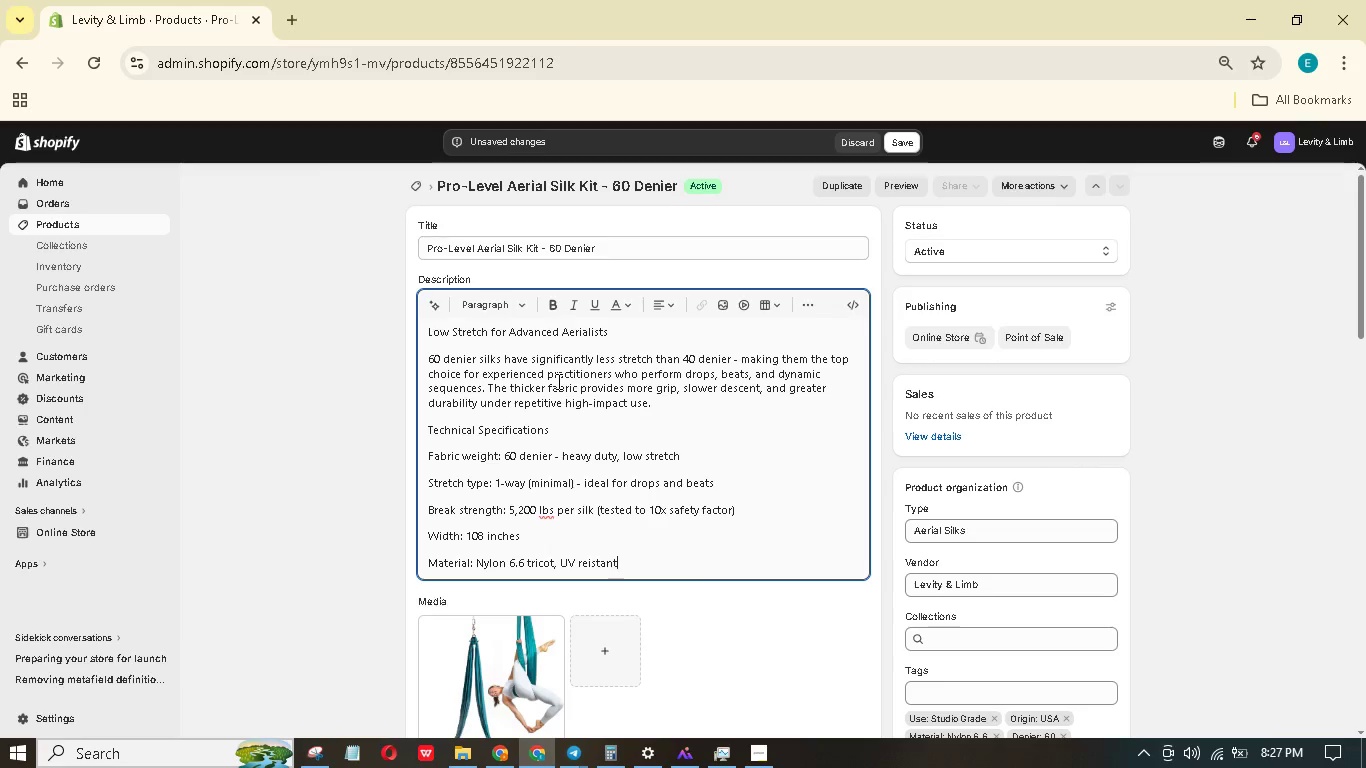 
 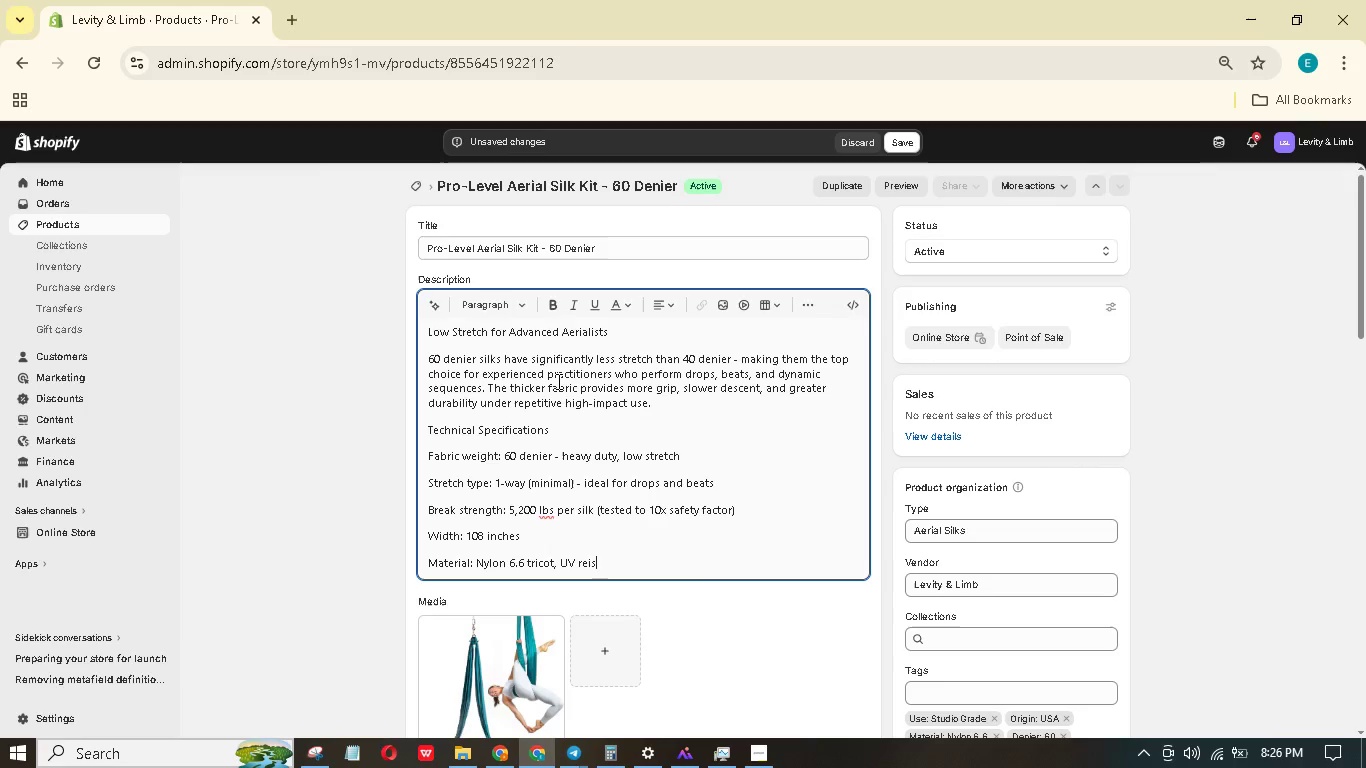 
hold_key(key=A, duration=0.31)
 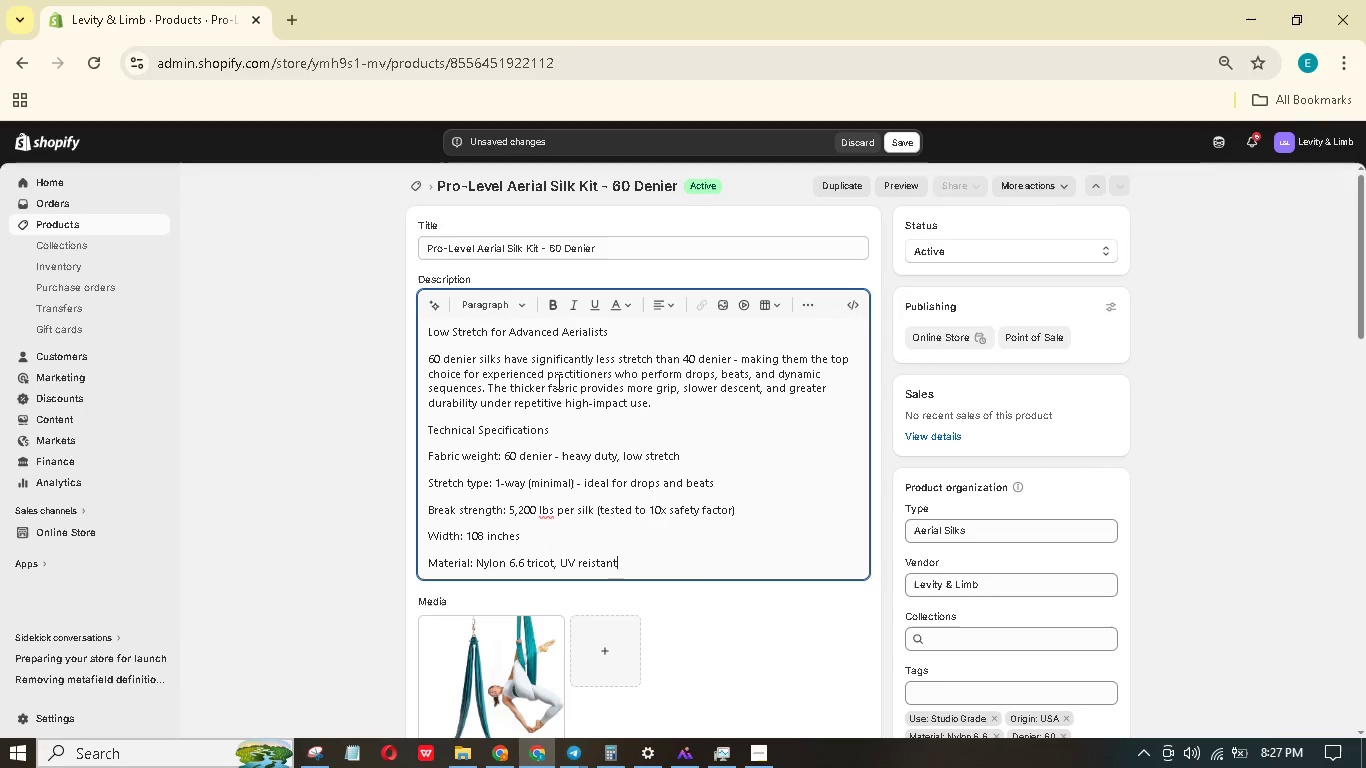 
key(Enter)
 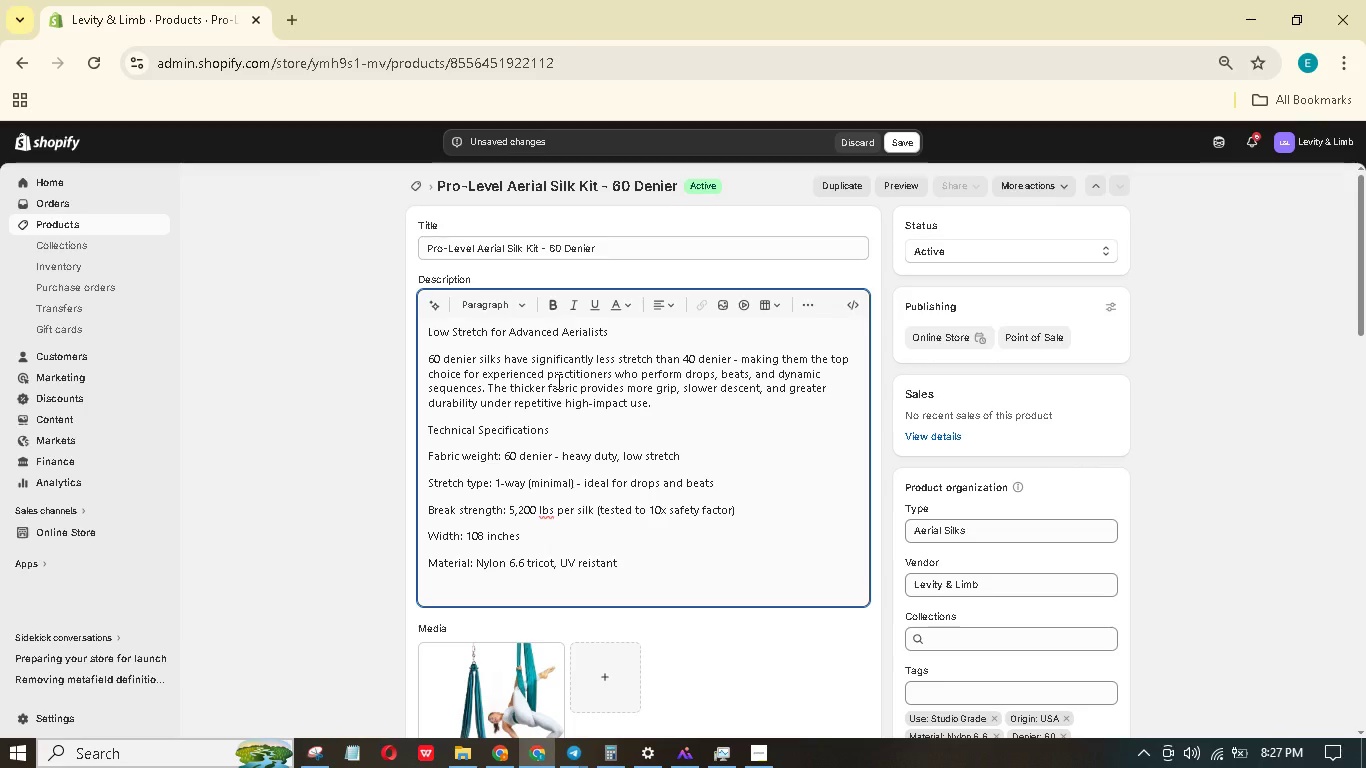 
type(care: machie wash cold, gntle)
 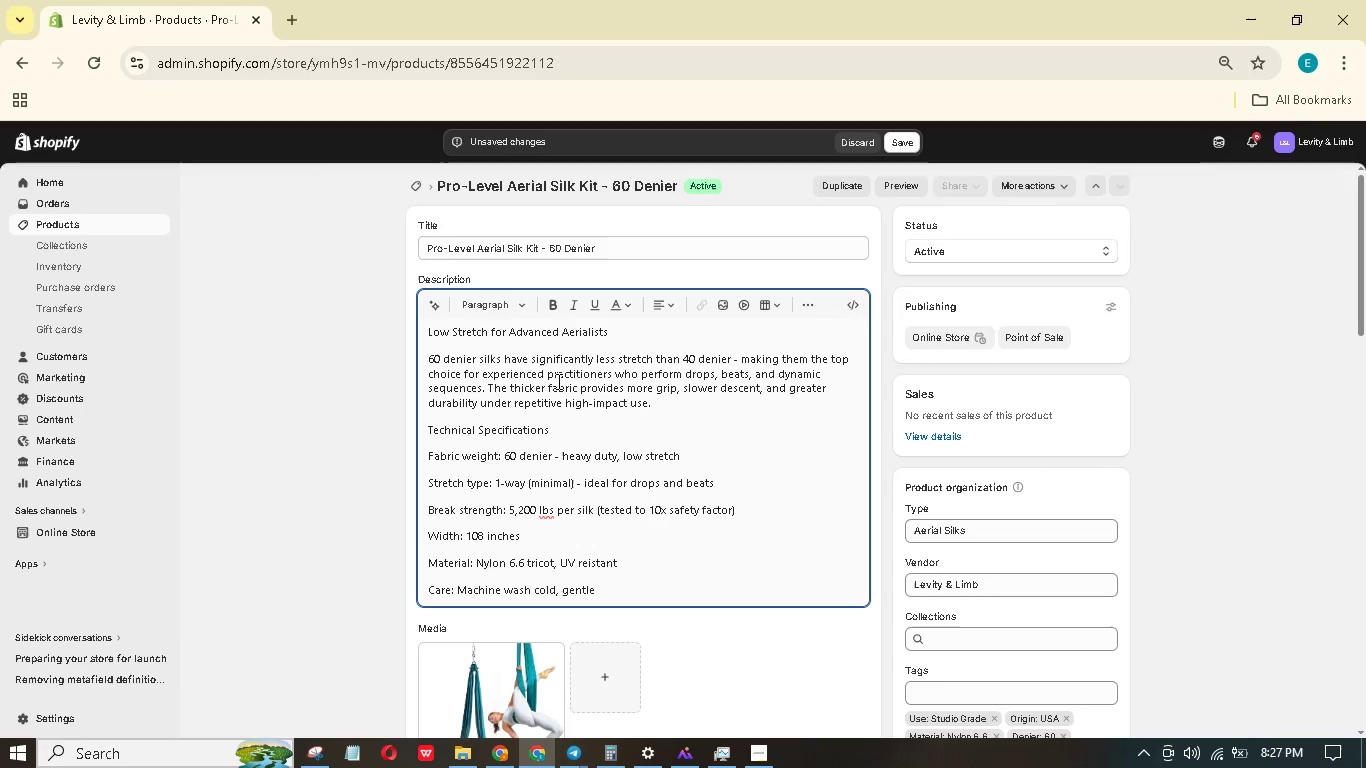 
type( cycle. Hang dry away rom sunlight.)
 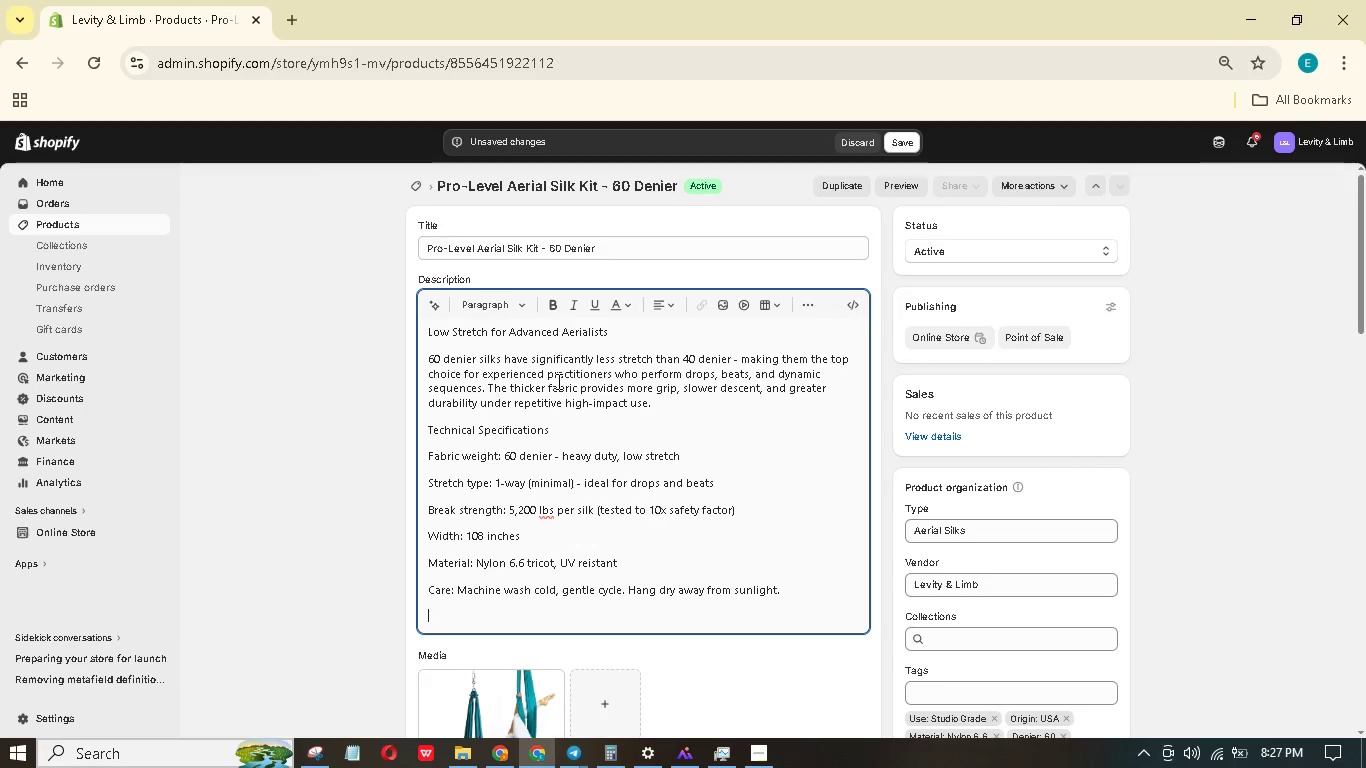 
 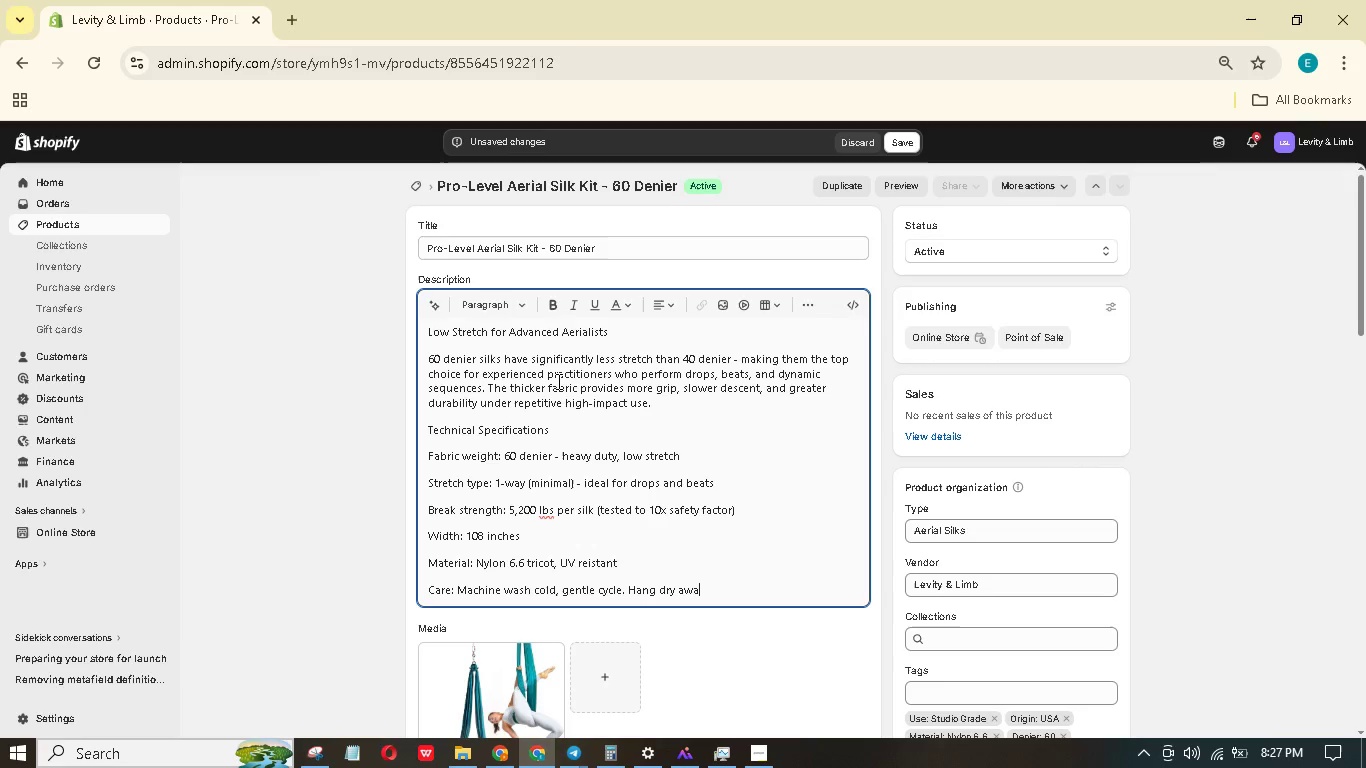 
hold_key(key=F, duration=0.31)
 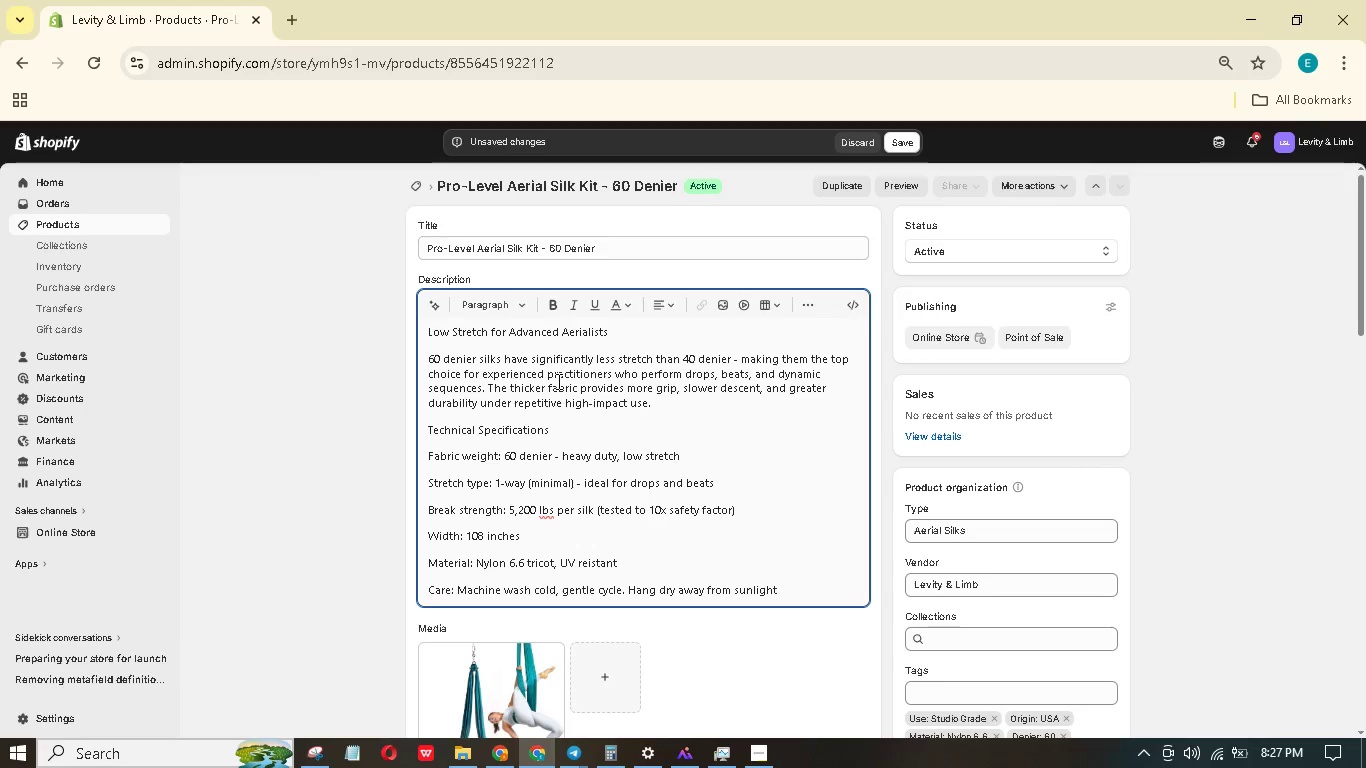 
key(Enter)
 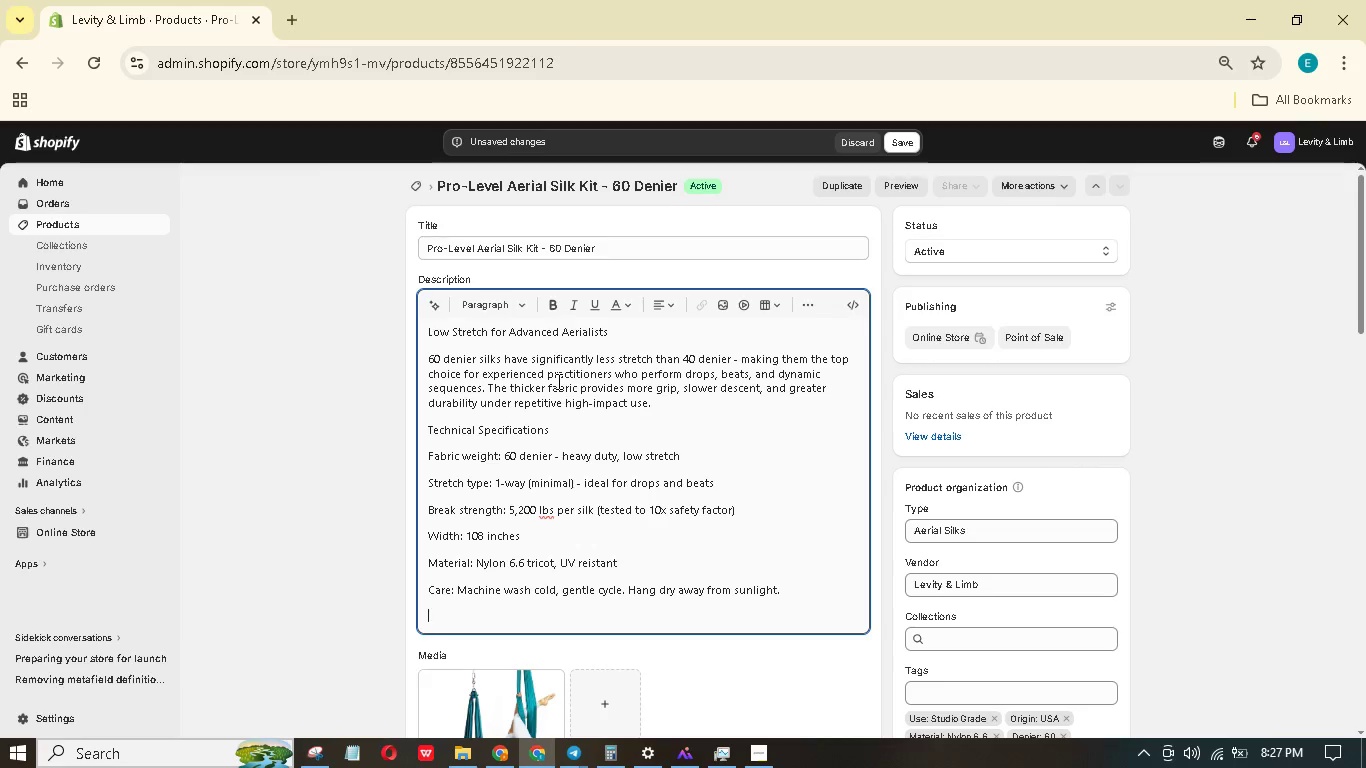 
wait(6.33)
 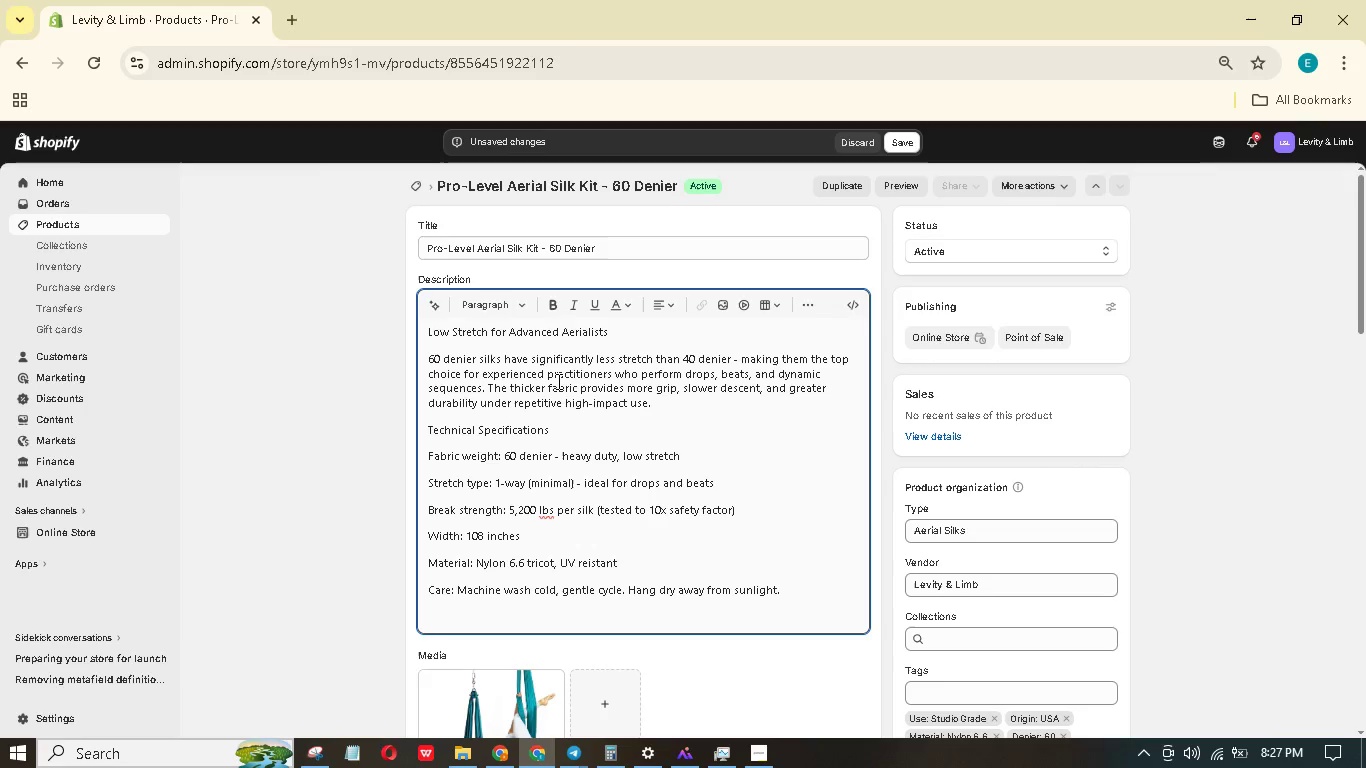 
type(What's Includd)
 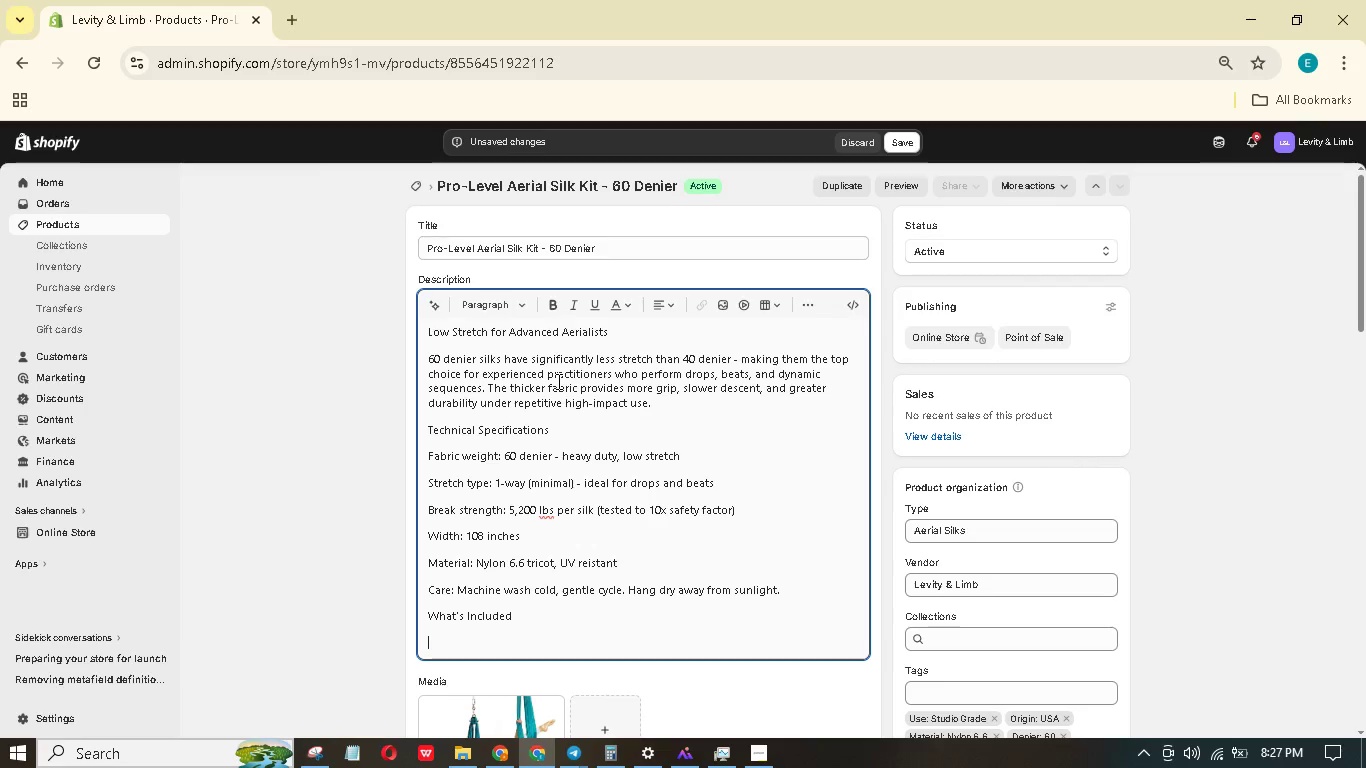 
 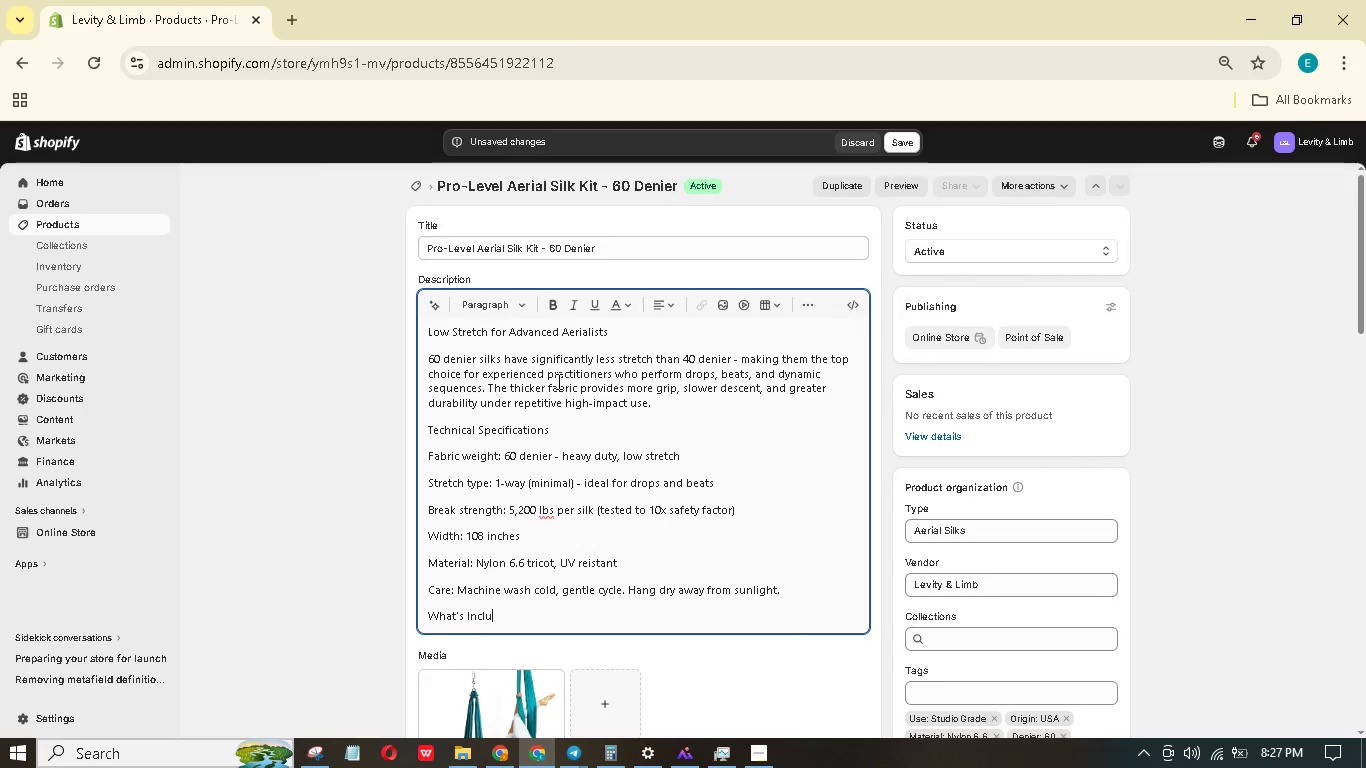 
hold_key(key=E, duration=0.31)
 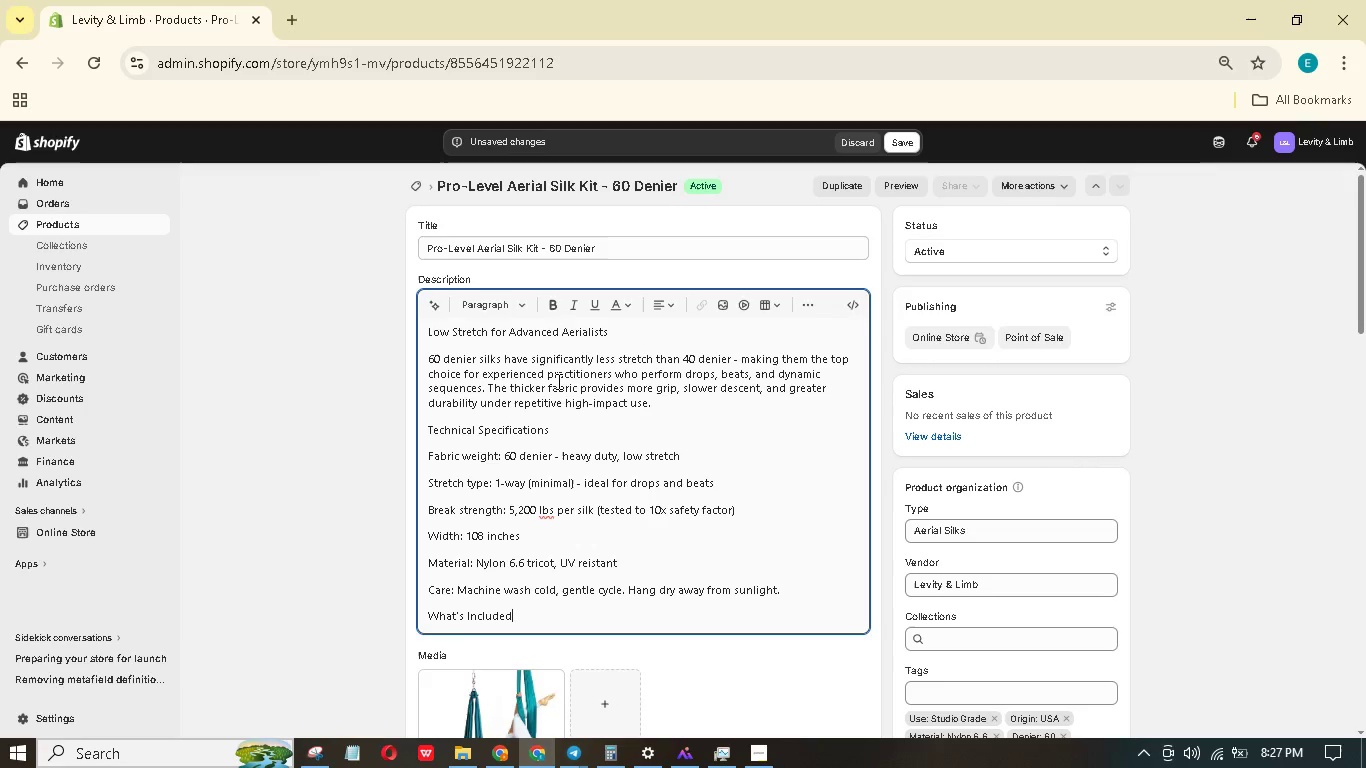 
key(Enter)
 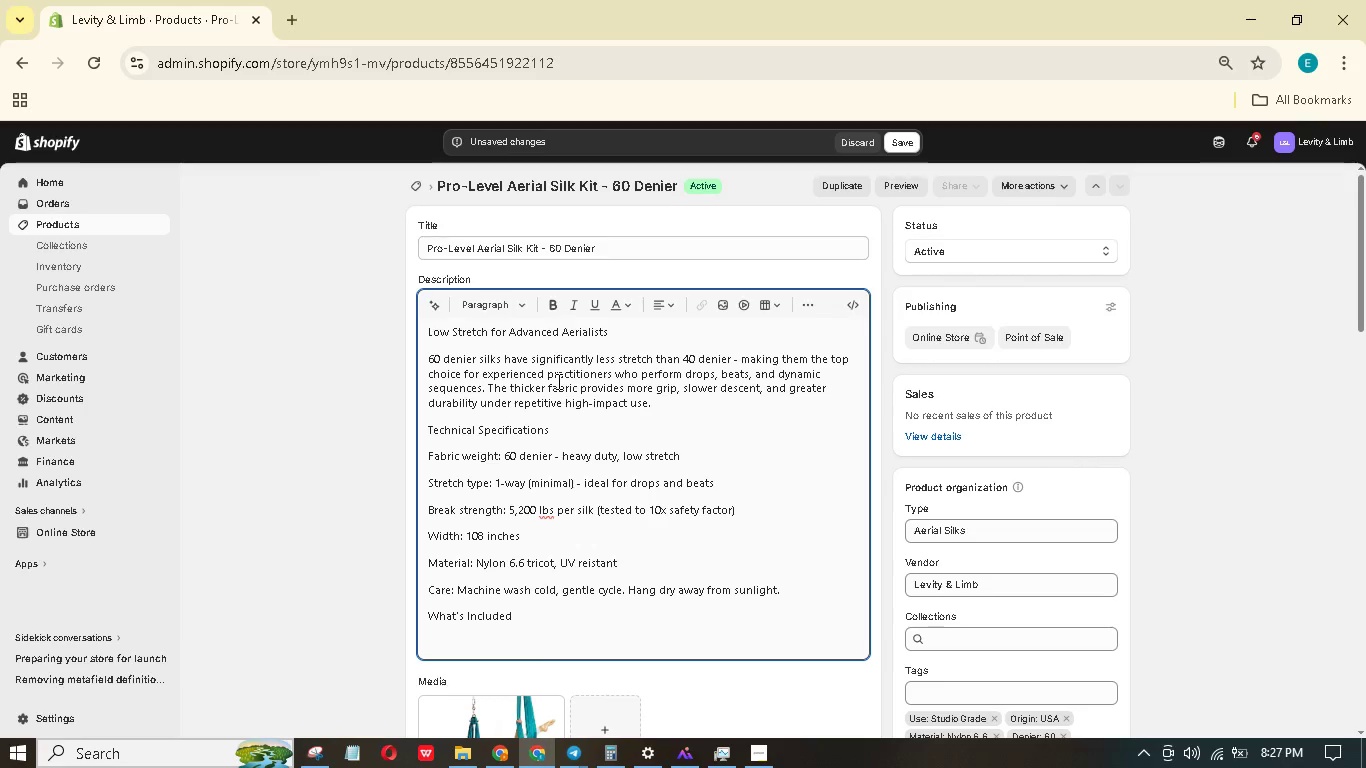 
type(ONE pait)
key(Backspace)
type(r f )
 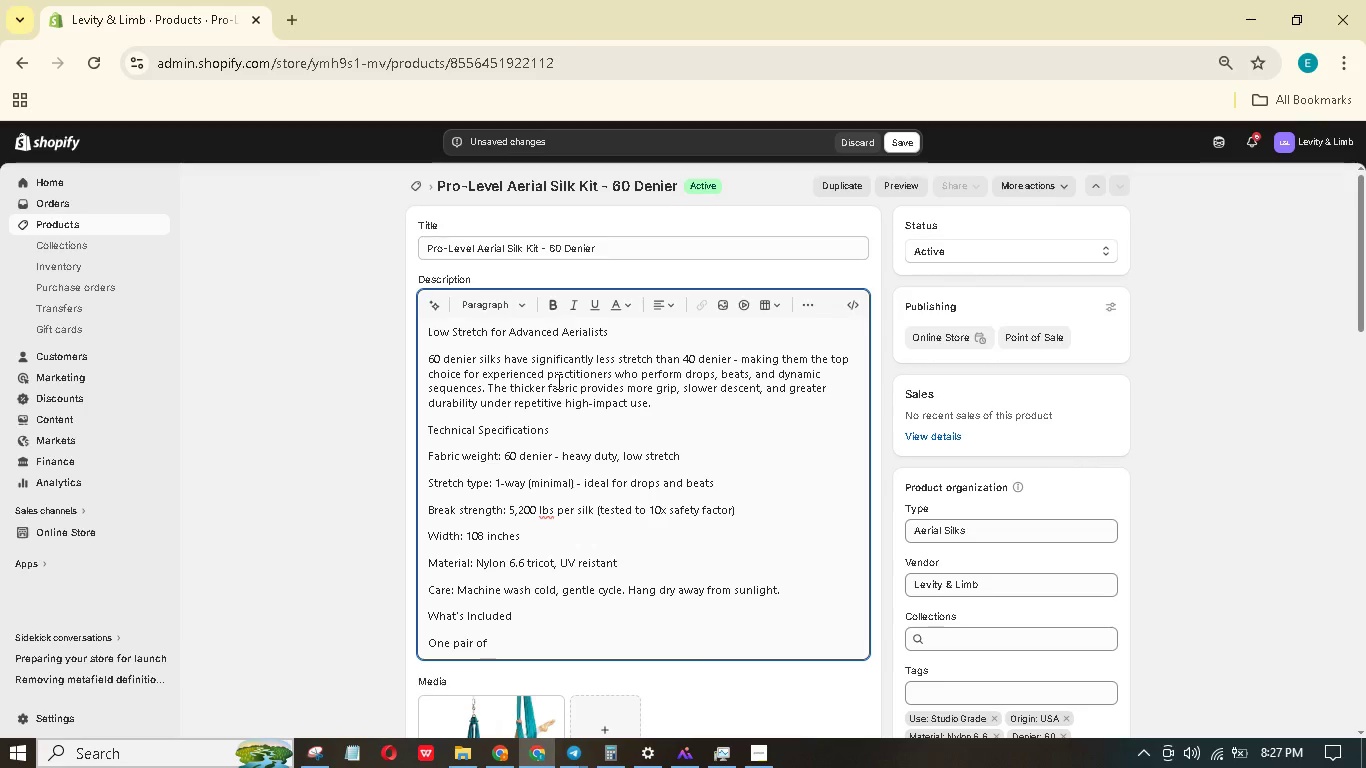 
type(60 enir aerial skills (5-100)
 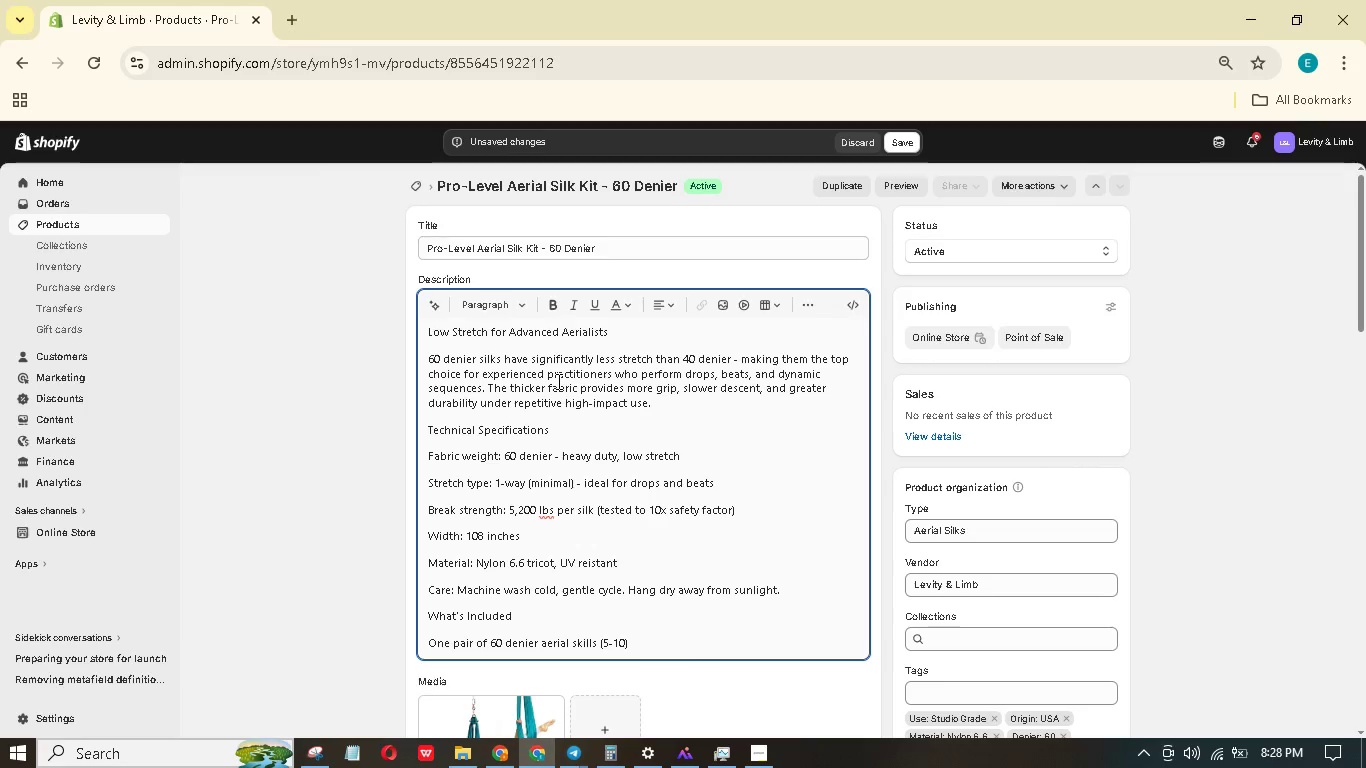 
hold_key(key=D, duration=0.33)
 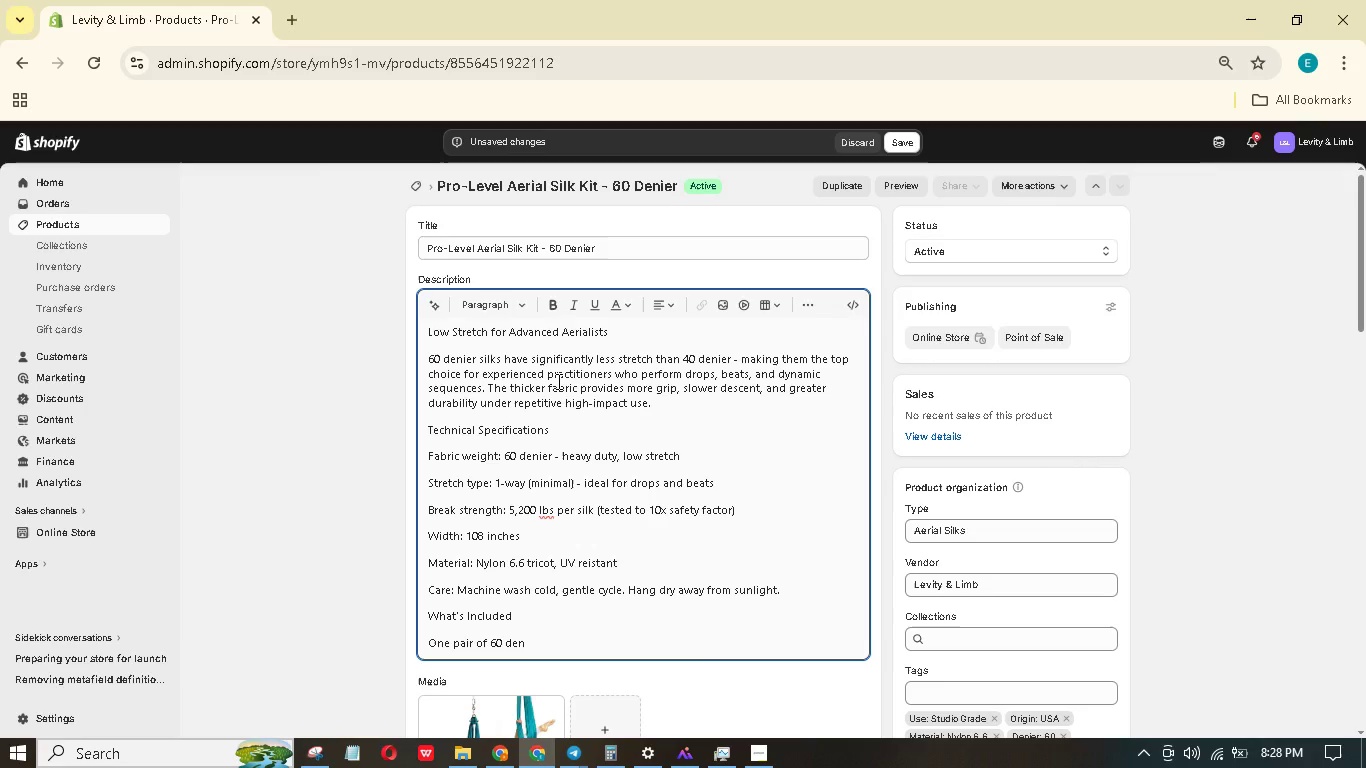 
key(Shift+ArrowLeft)
 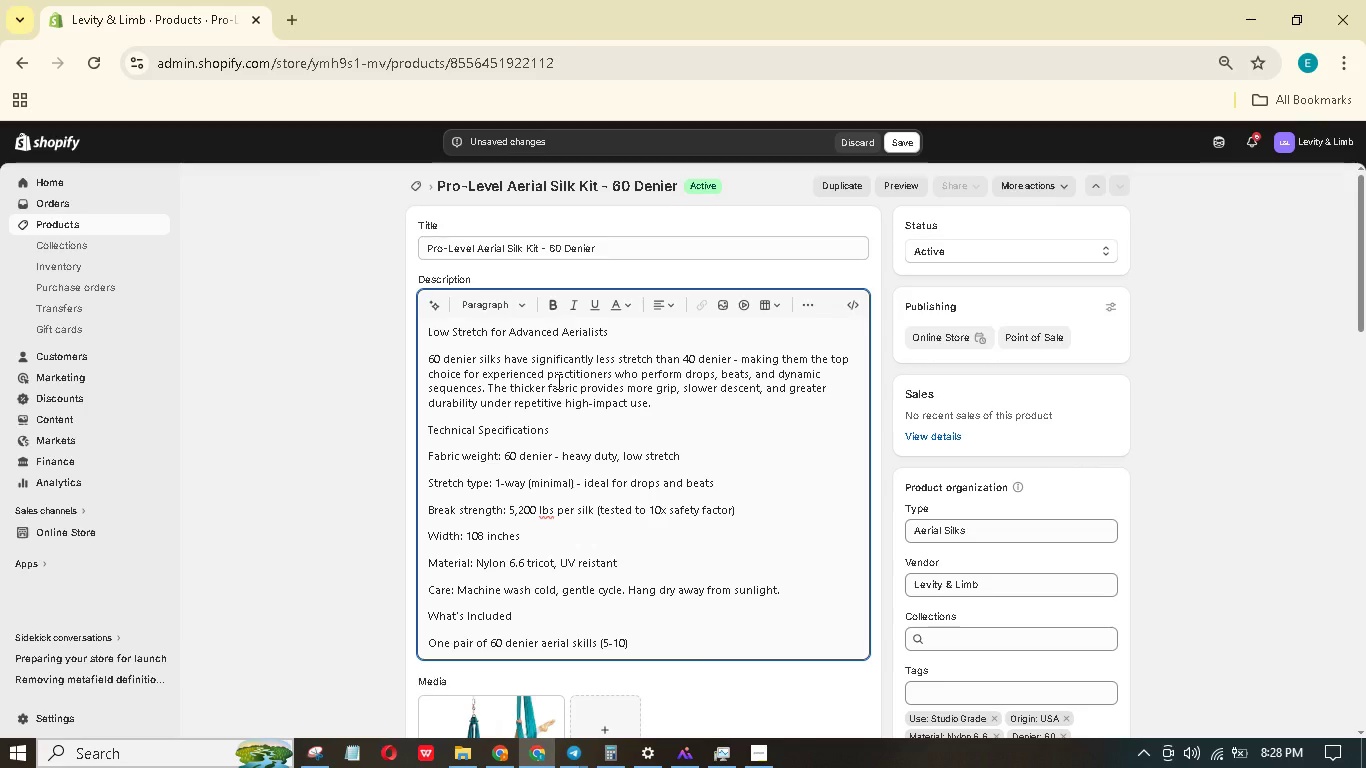 
type( yards)
 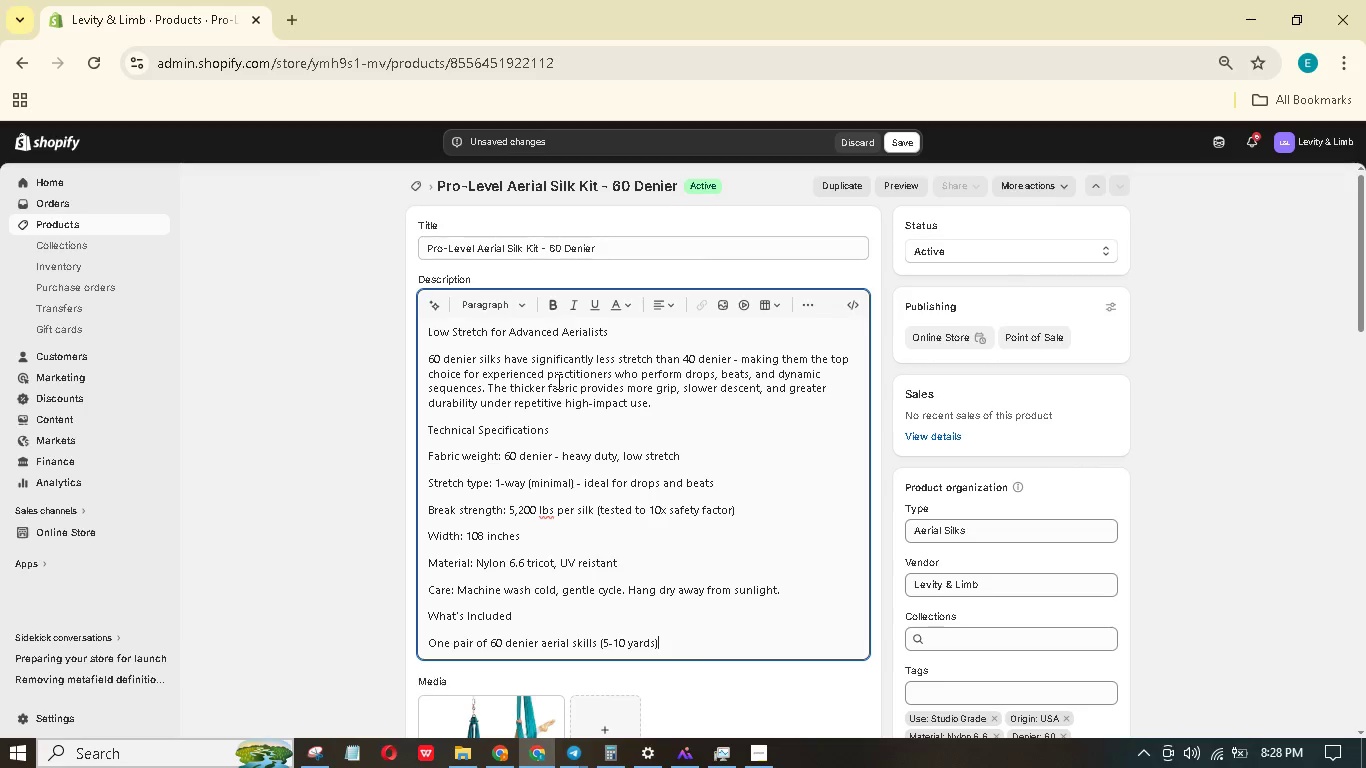 
key(ArrowRight)
 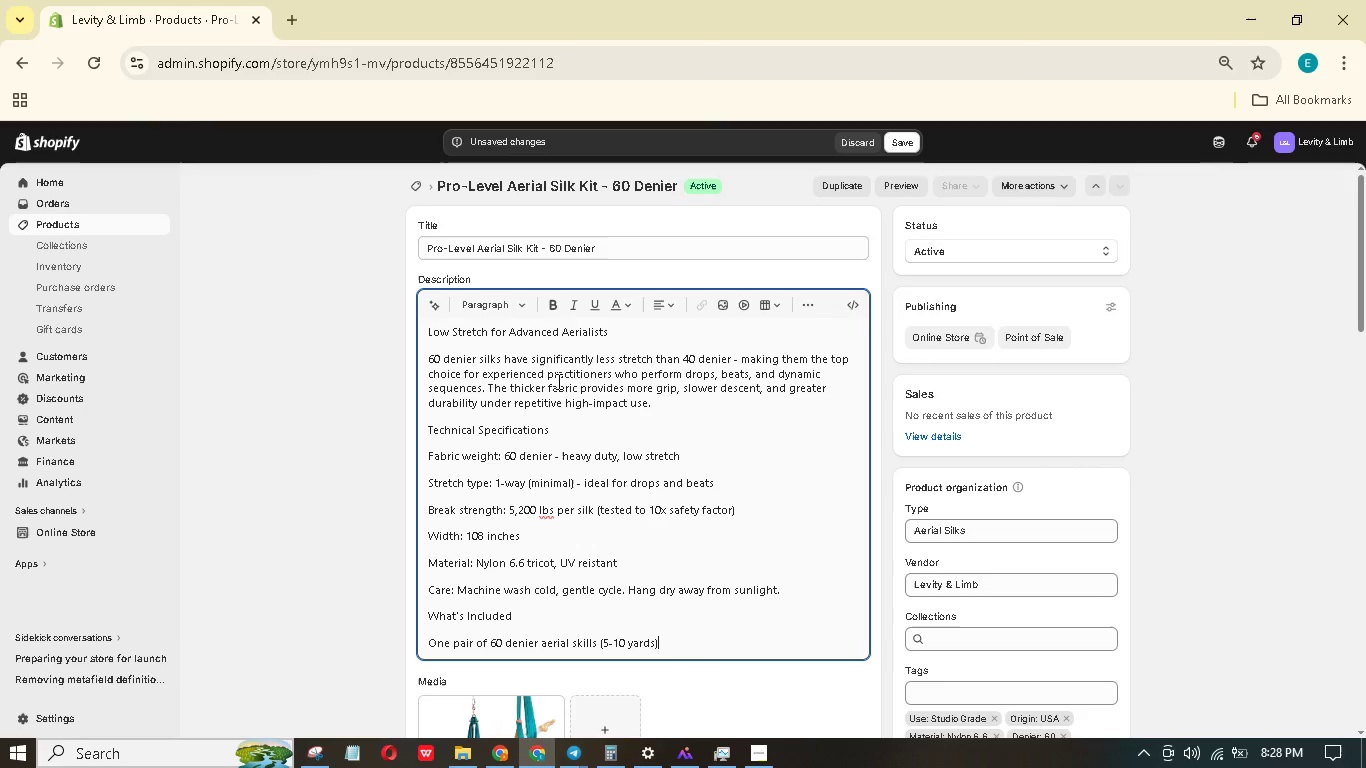 
key(ArrowRight)
 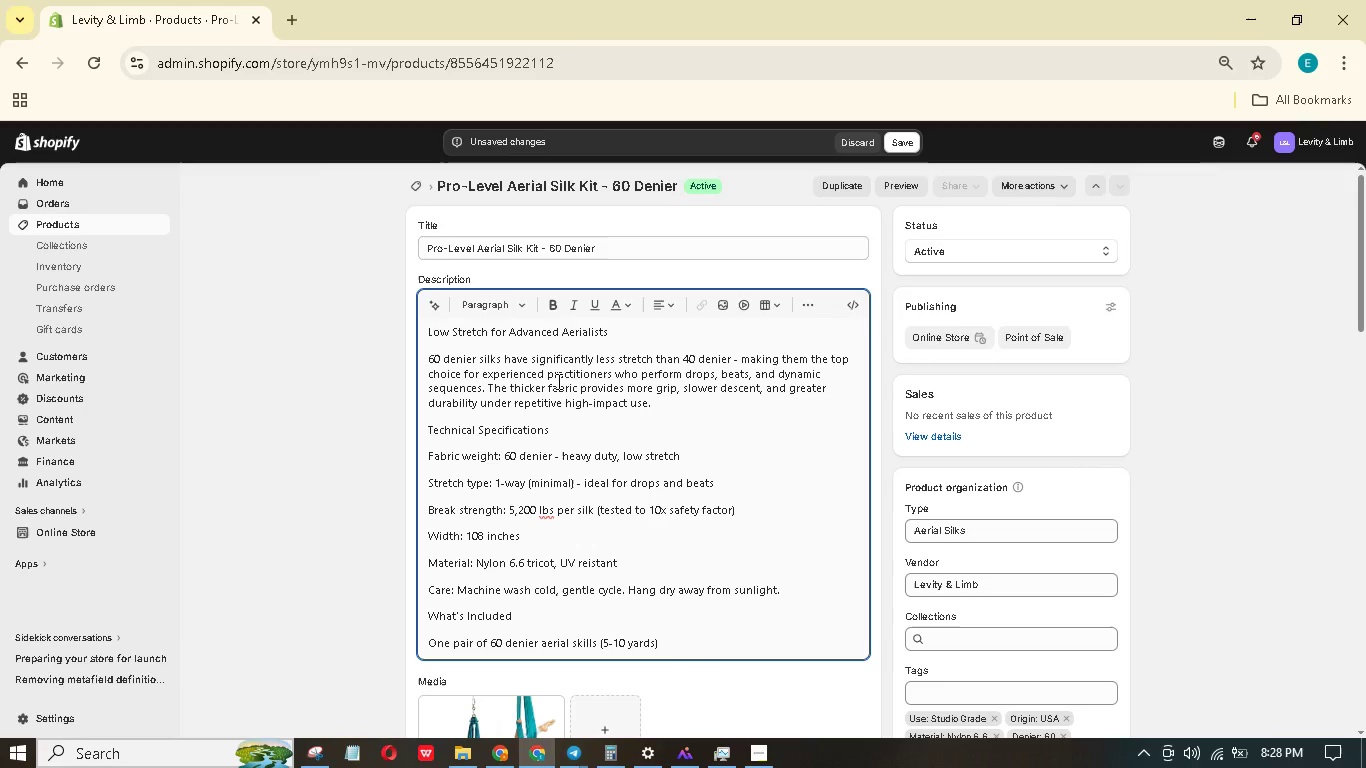 
key(Enter)
 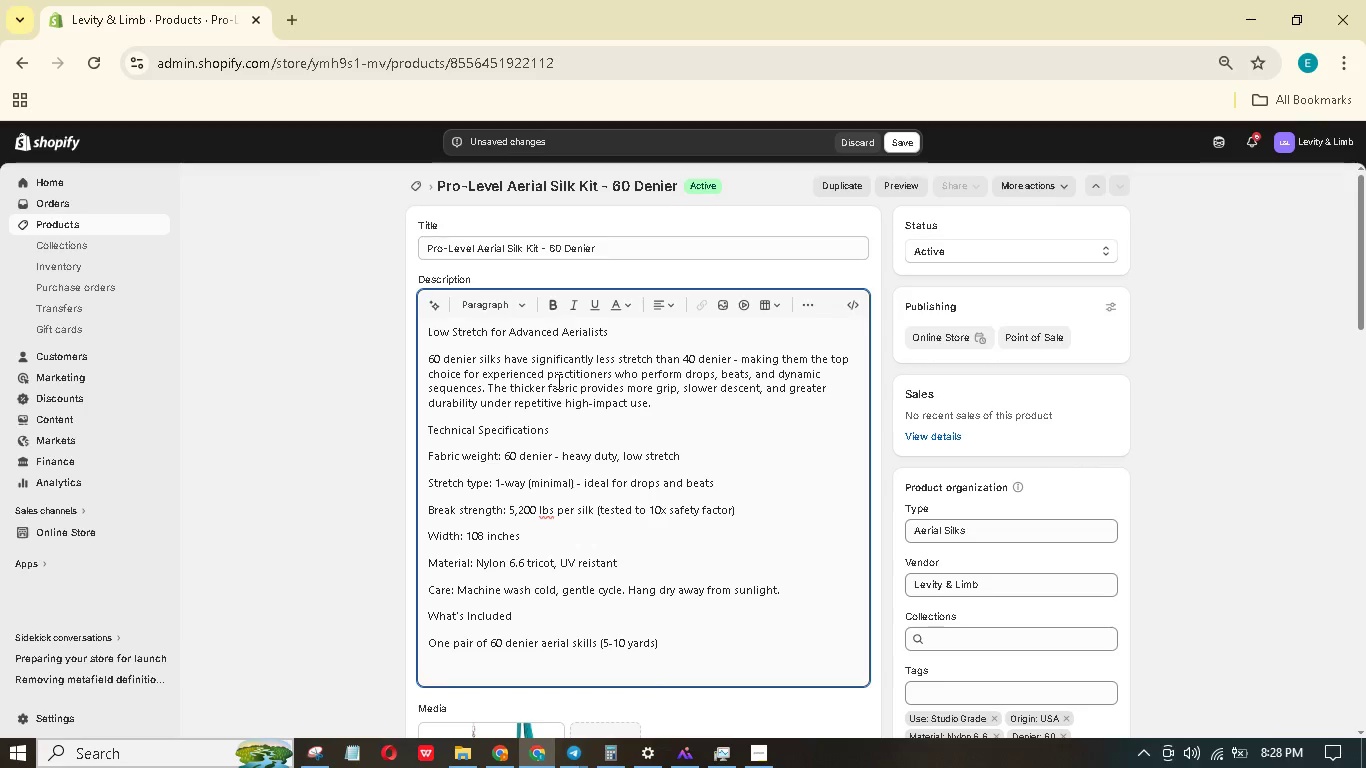 
type(Two hevy)
 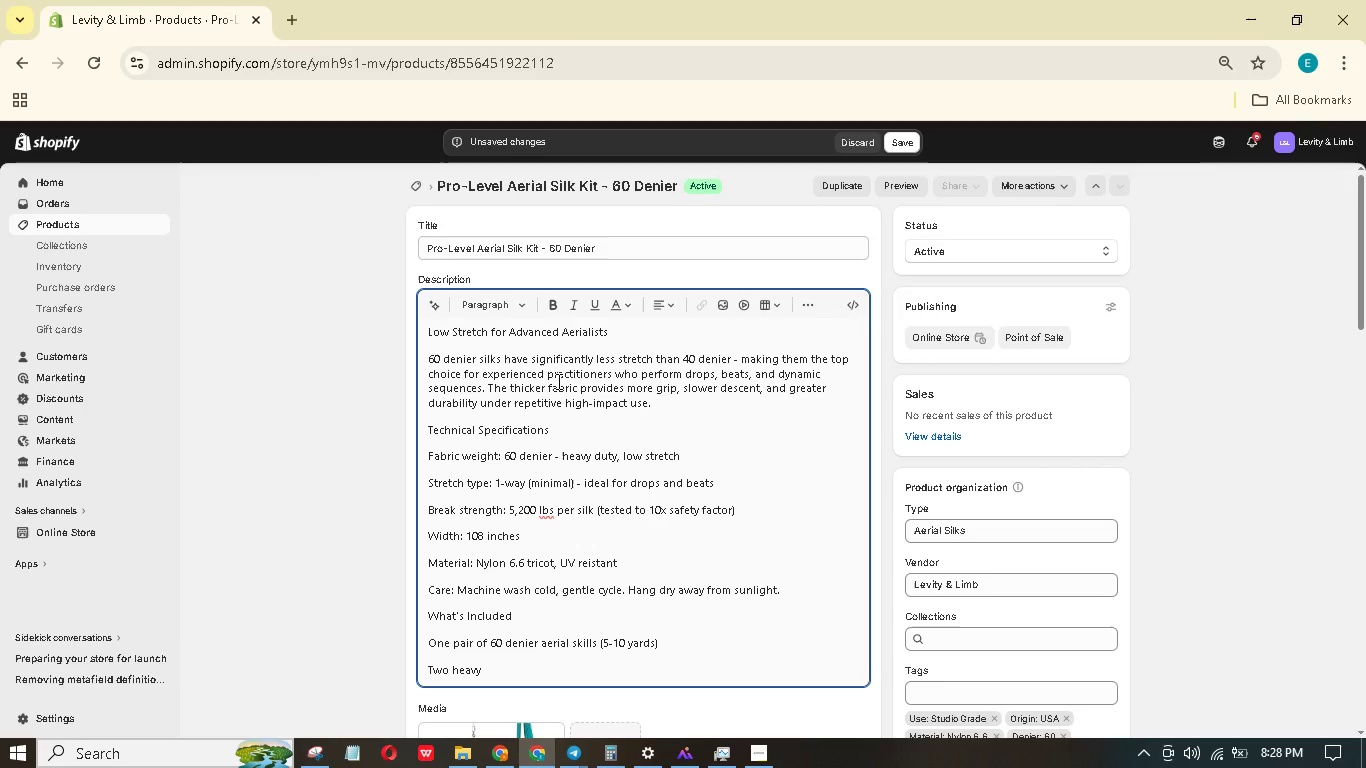 
hold_key(key=A, duration=0.33)
 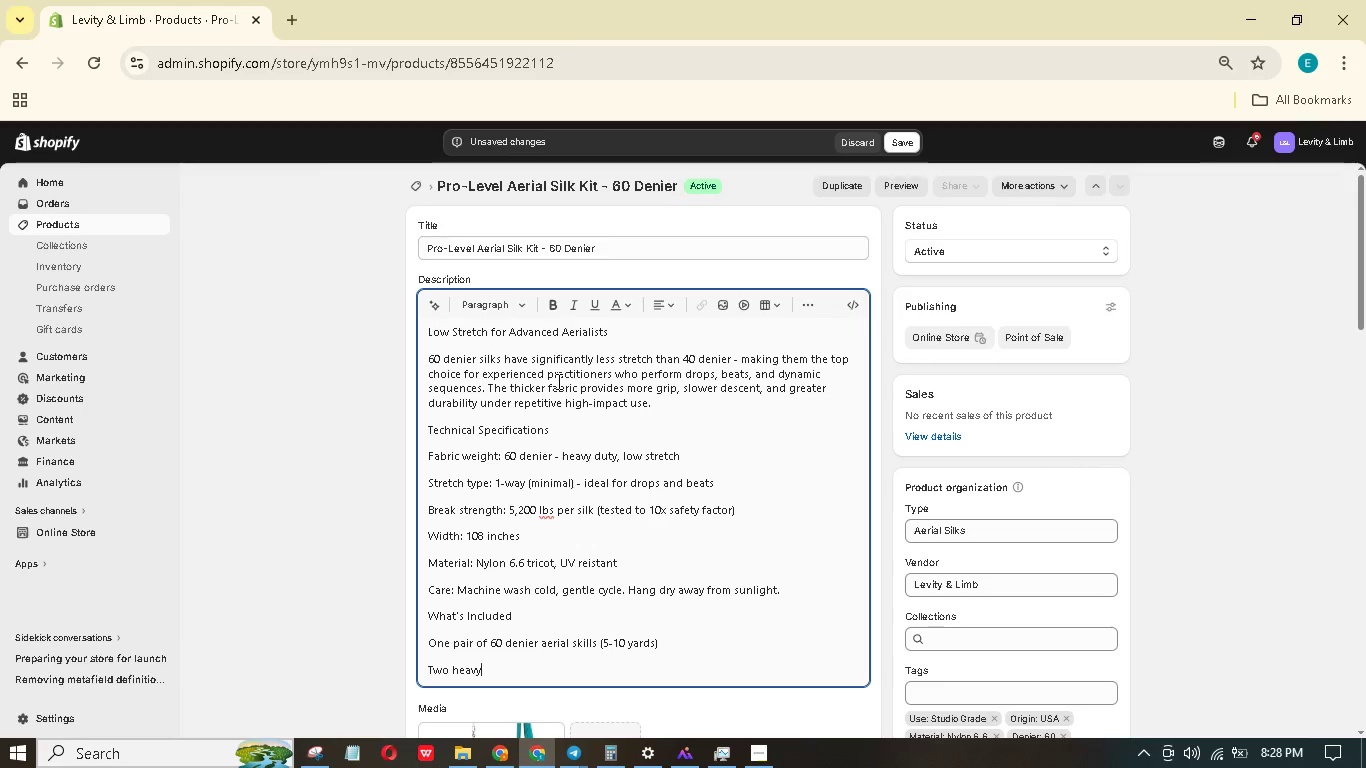 
type(-duy store bgs 9reinforced sems0)
 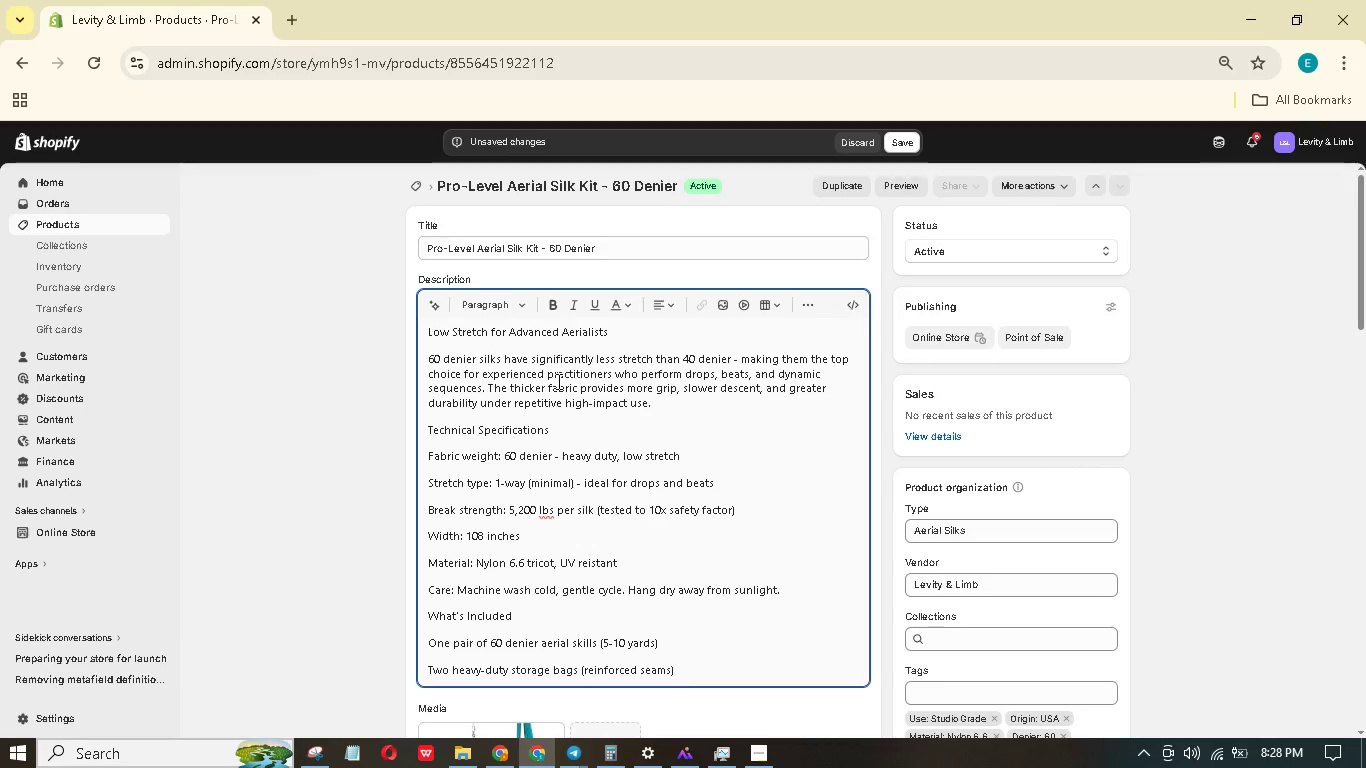 
hold_key(key=A, duration=0.34)
 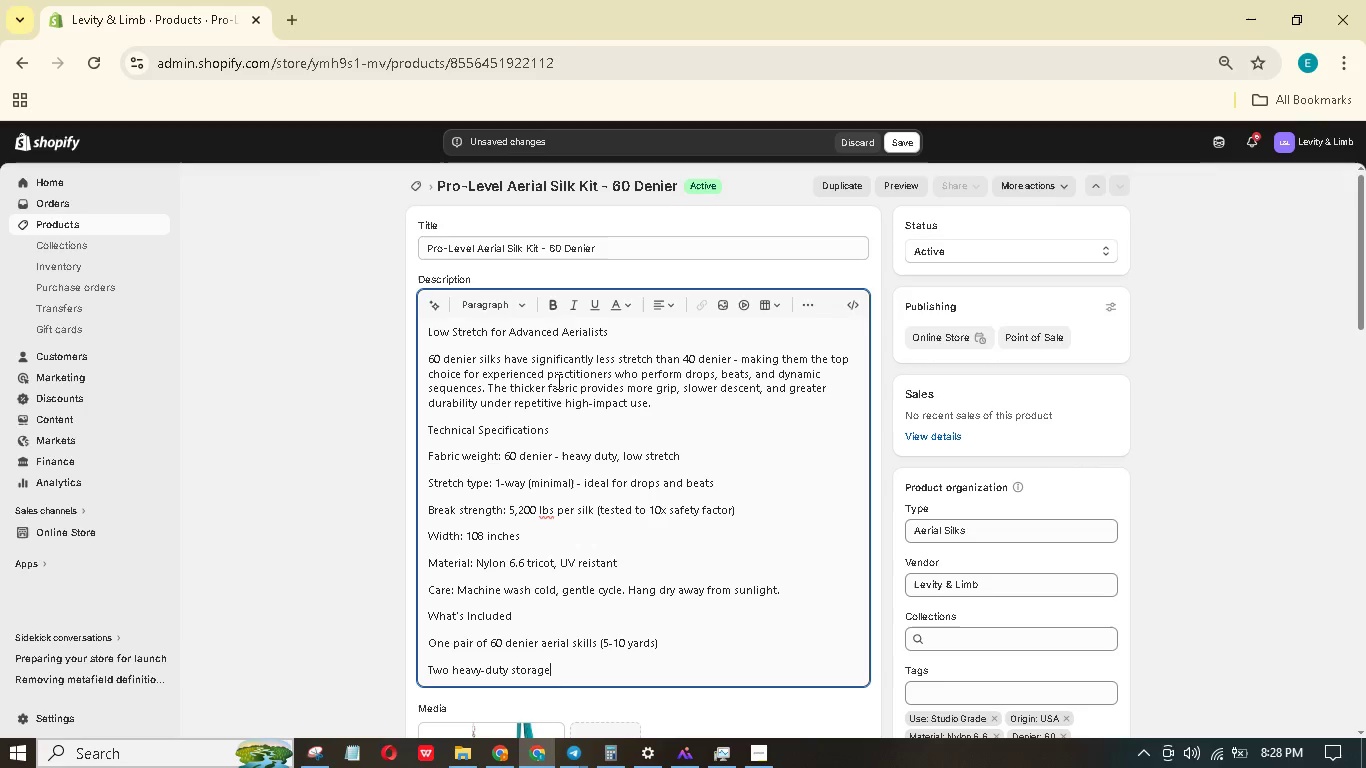 
hold_key(key=A, duration=0.31)
 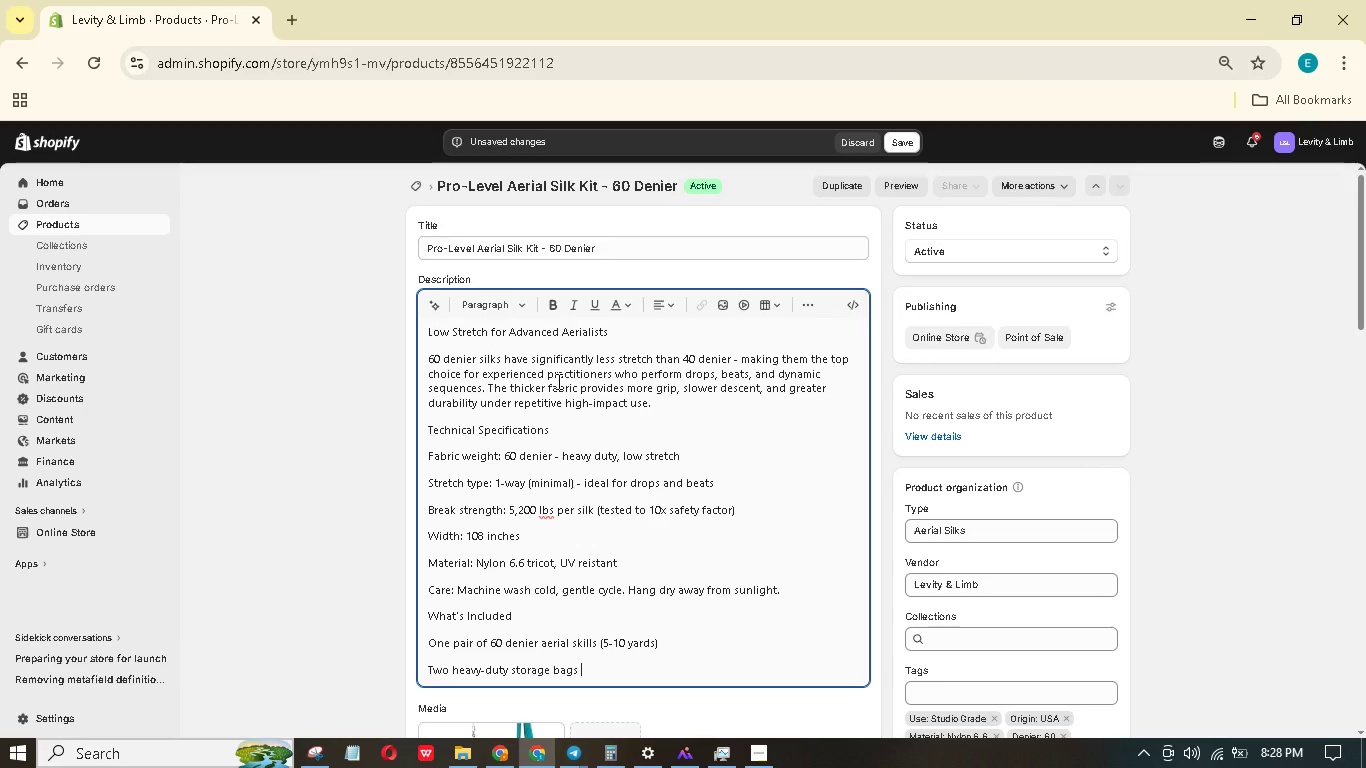 
hold_key(key=A, duration=0.34)
 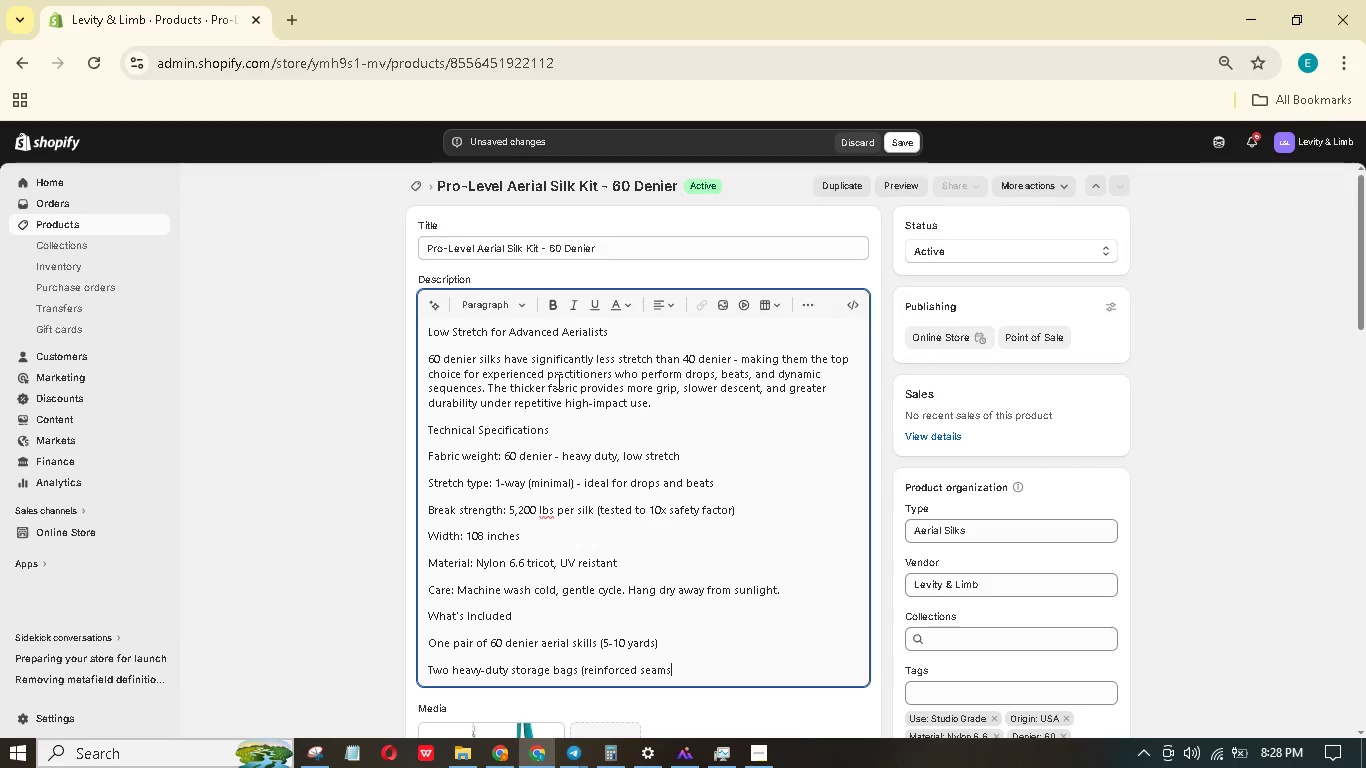 
hold_key(key=ShiftRight, duration=0.86)
 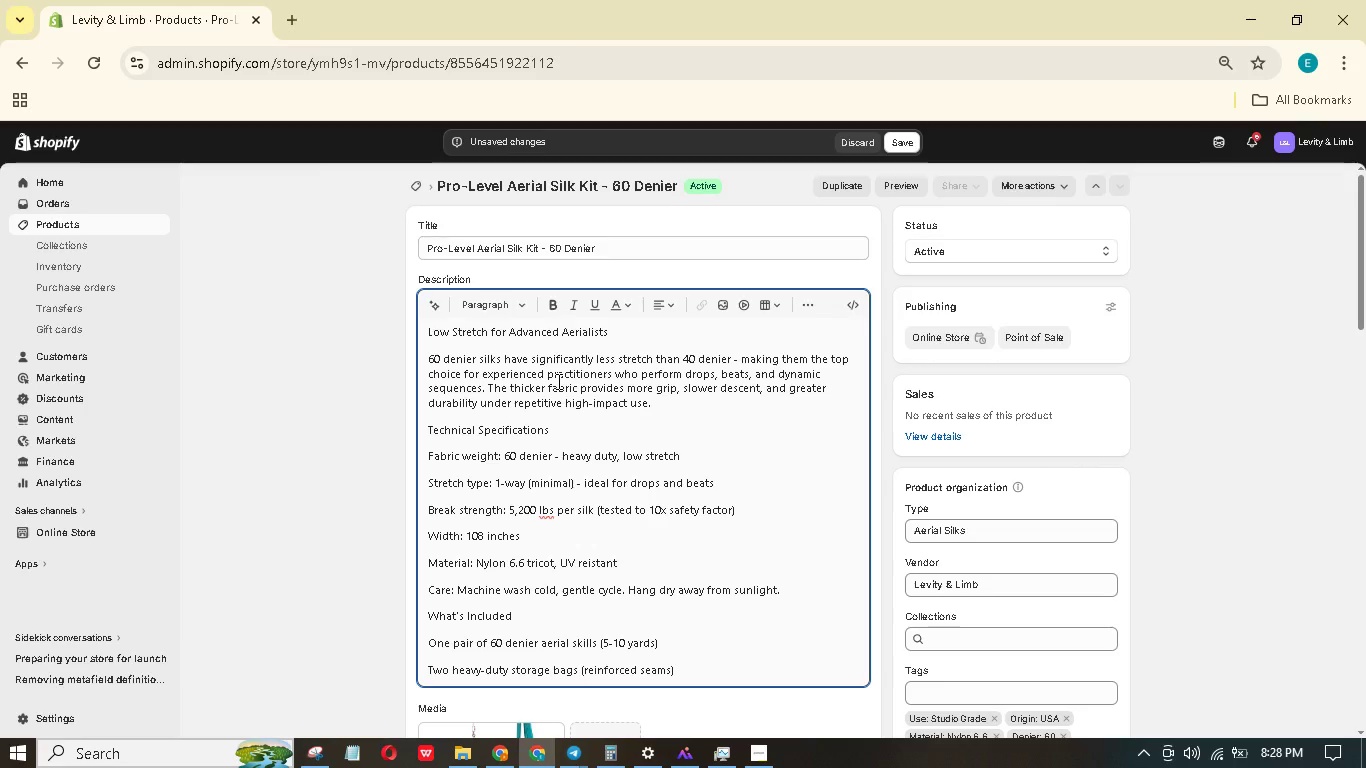 
key(Enter)
 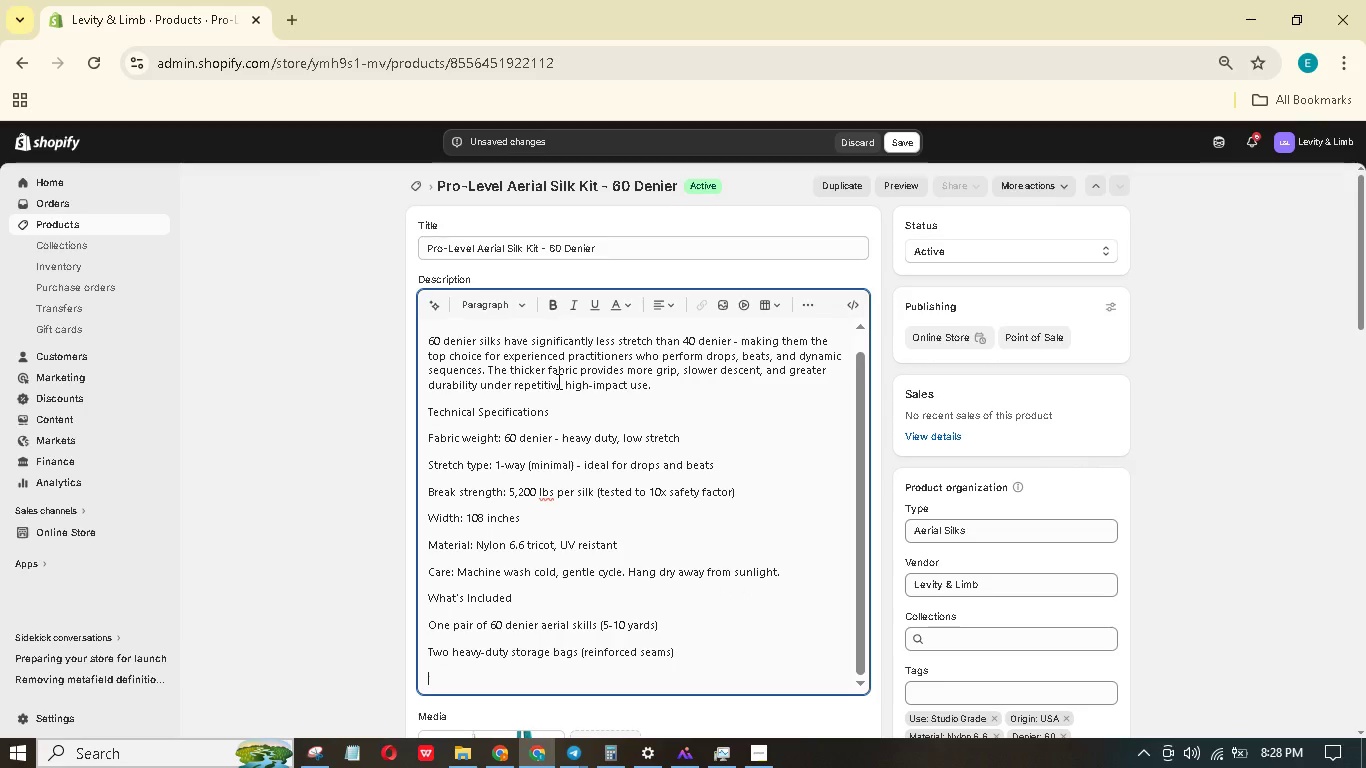 
type(LOD tst ertificte with srial numbr)
 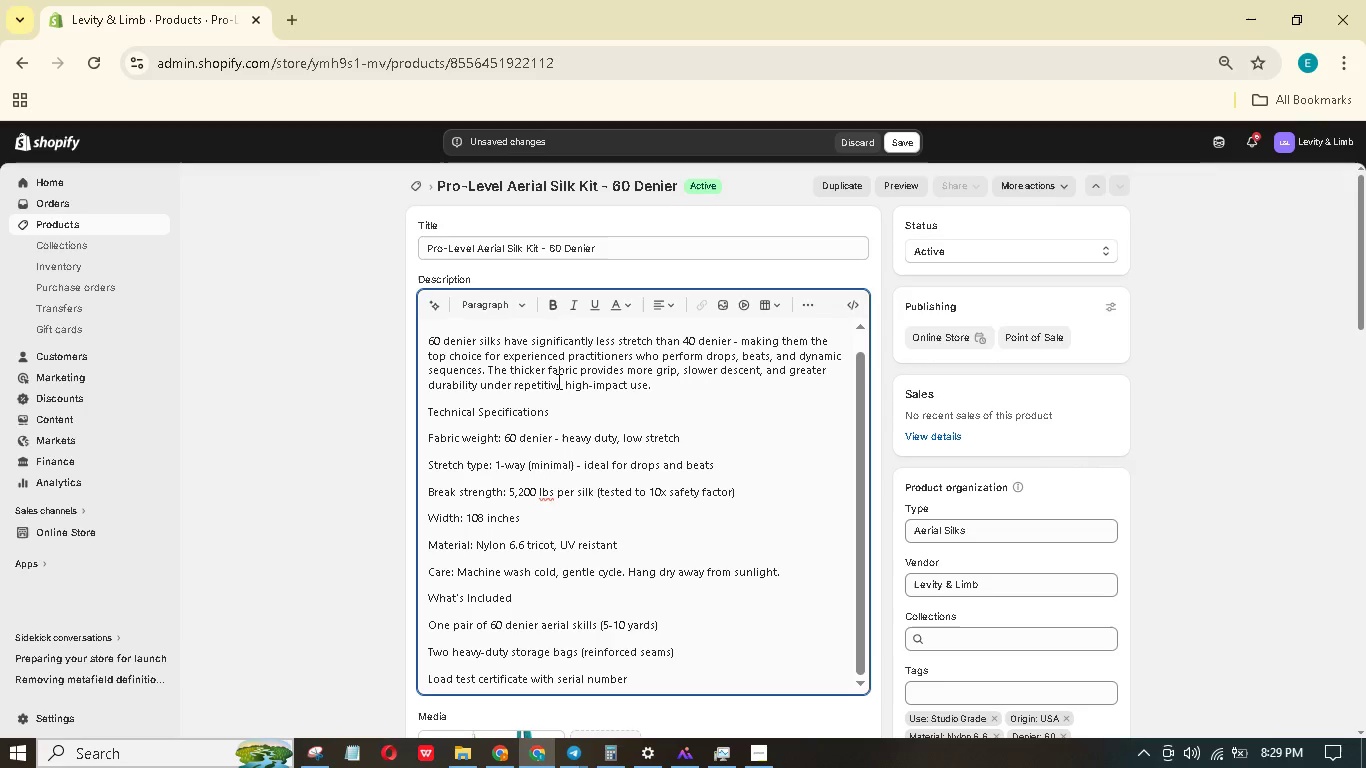 
hold_key(key=E, duration=0.39)
 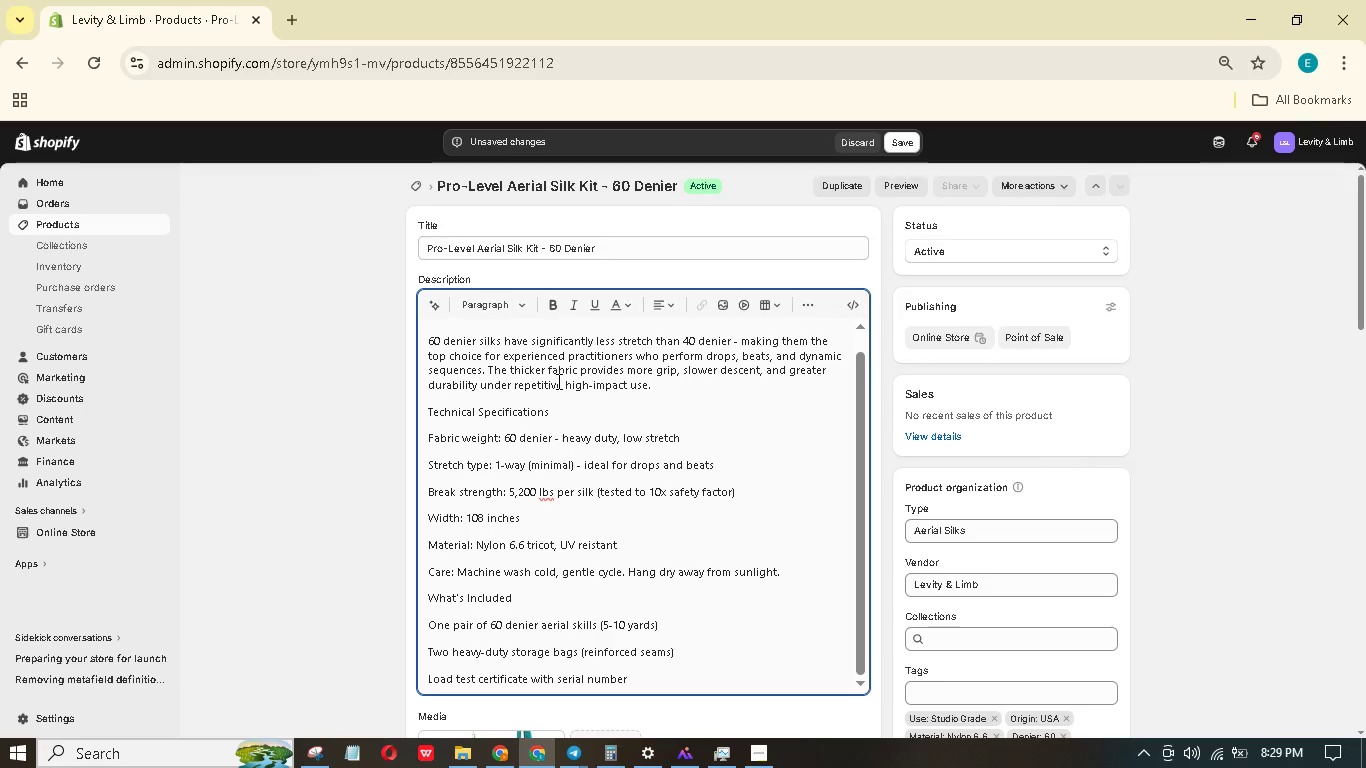 
key(Enter)
 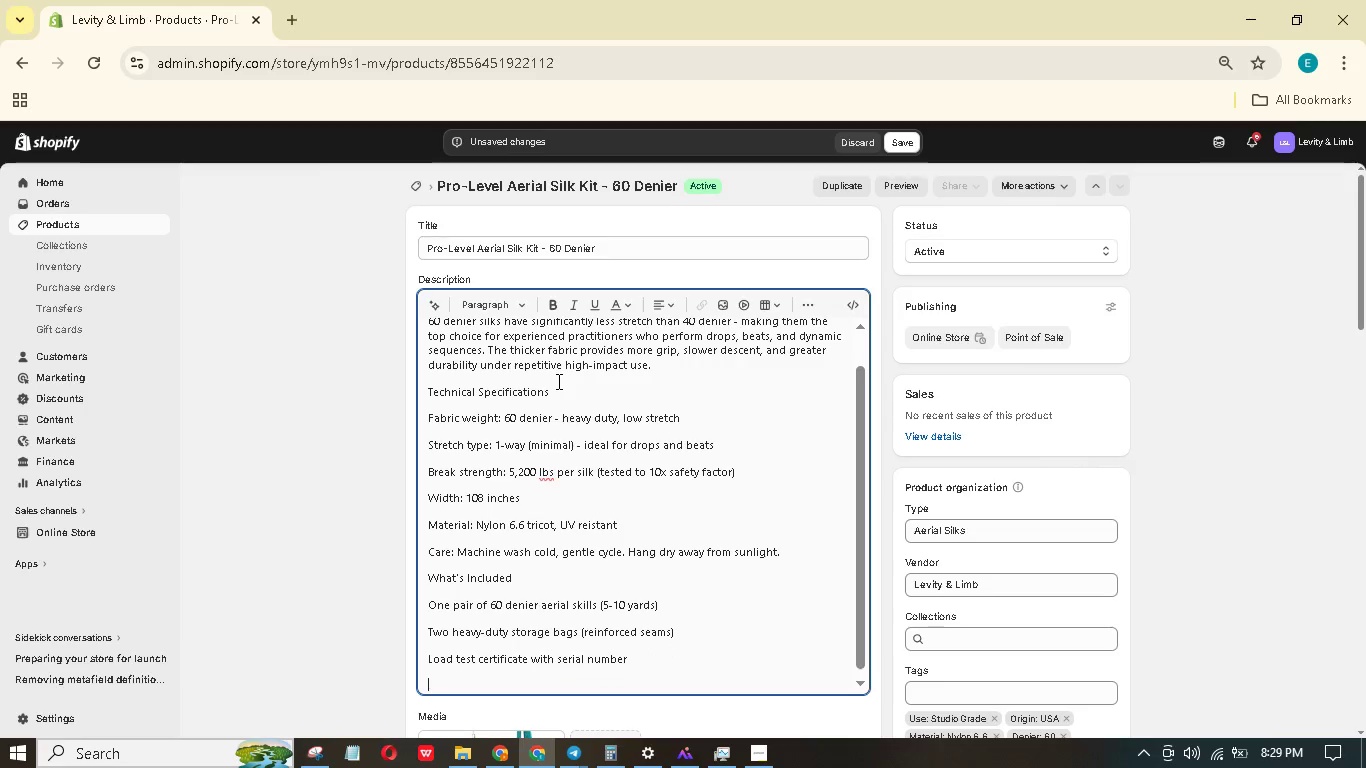 
type(Rif)
key(Backspace)
type(gging checklit crd)
 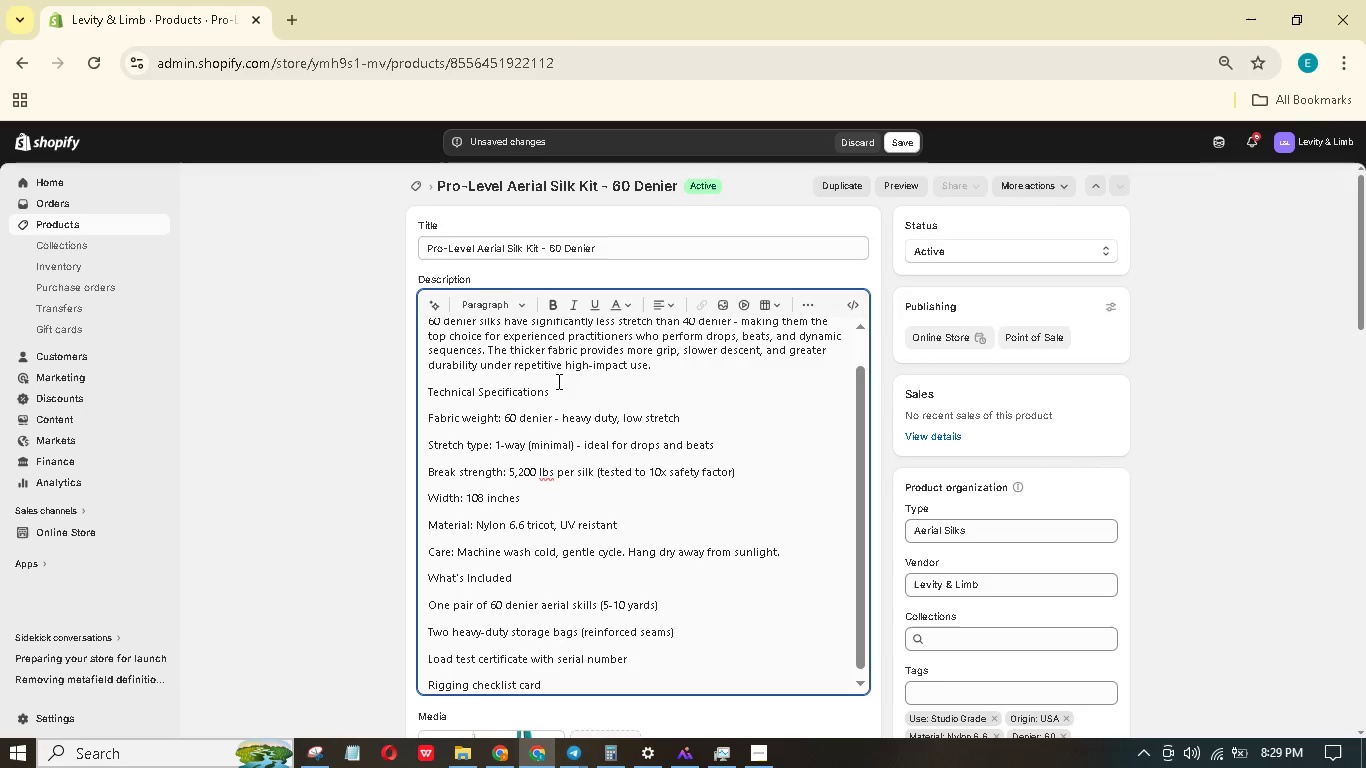 
hold_key(key=S, duration=0.38)
 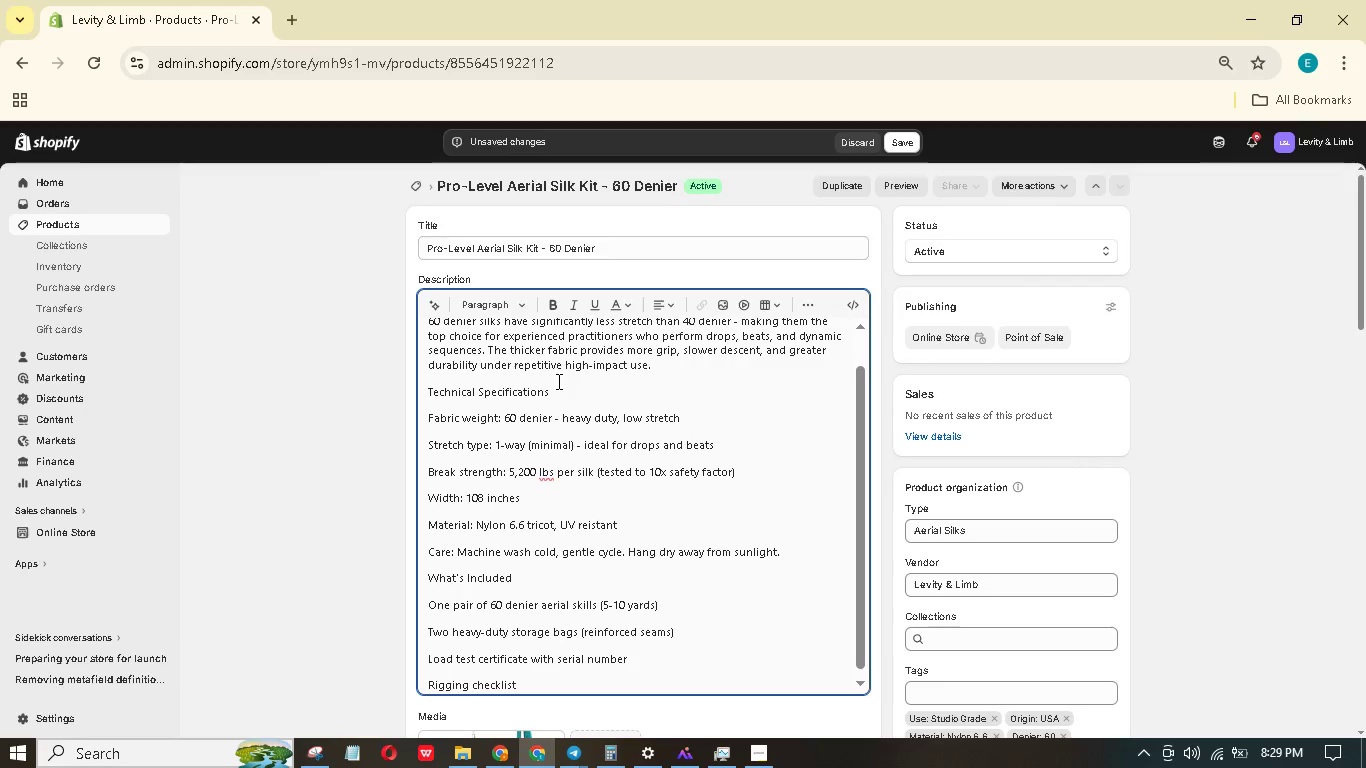 
hold_key(key=A, duration=0.38)
 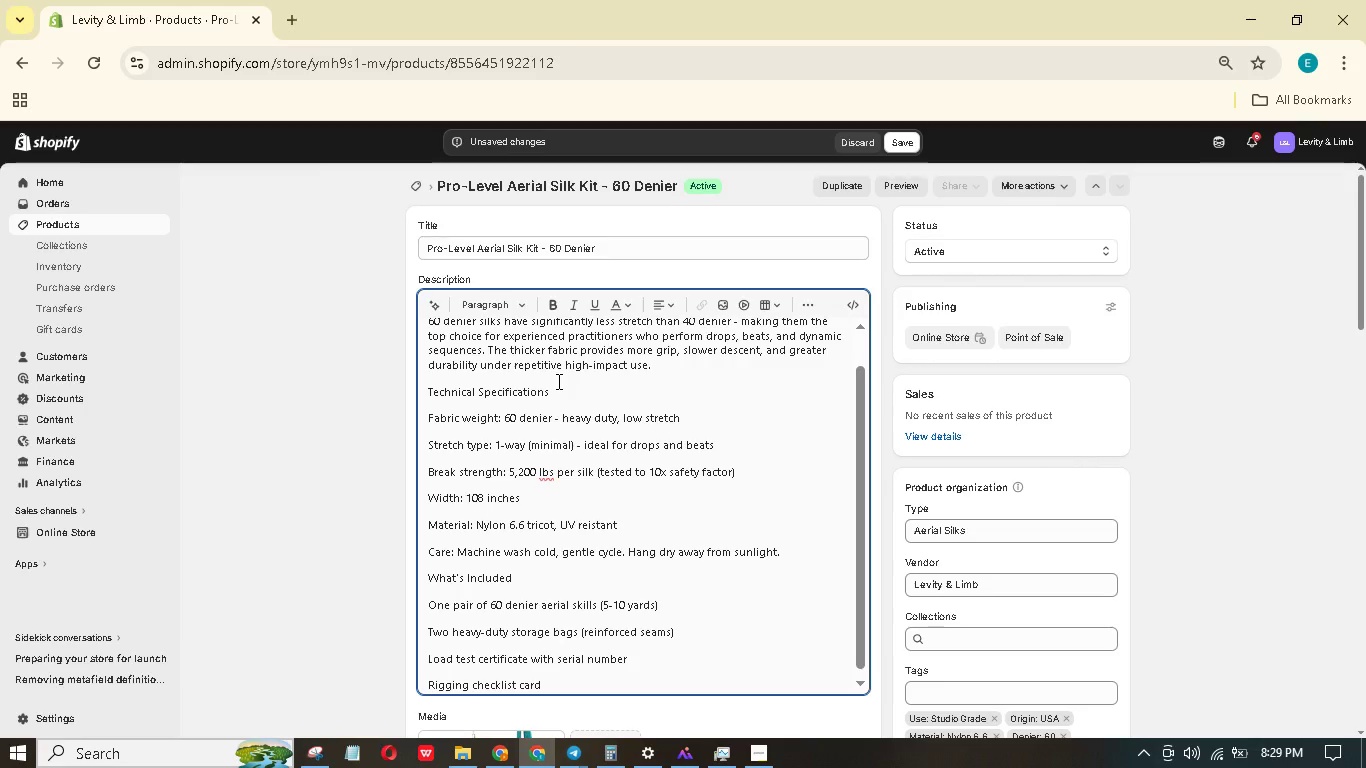 
key(Enter)
 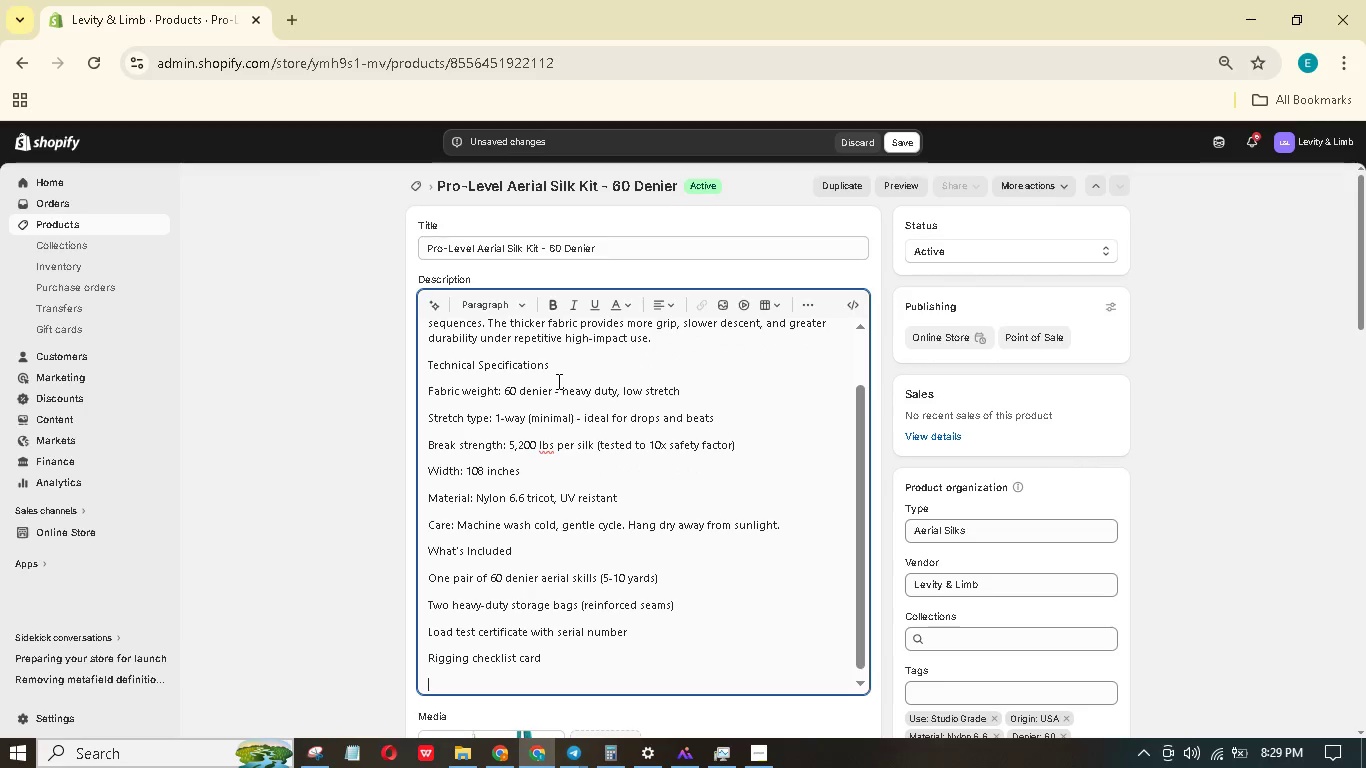 
type(Safety certificatns)
 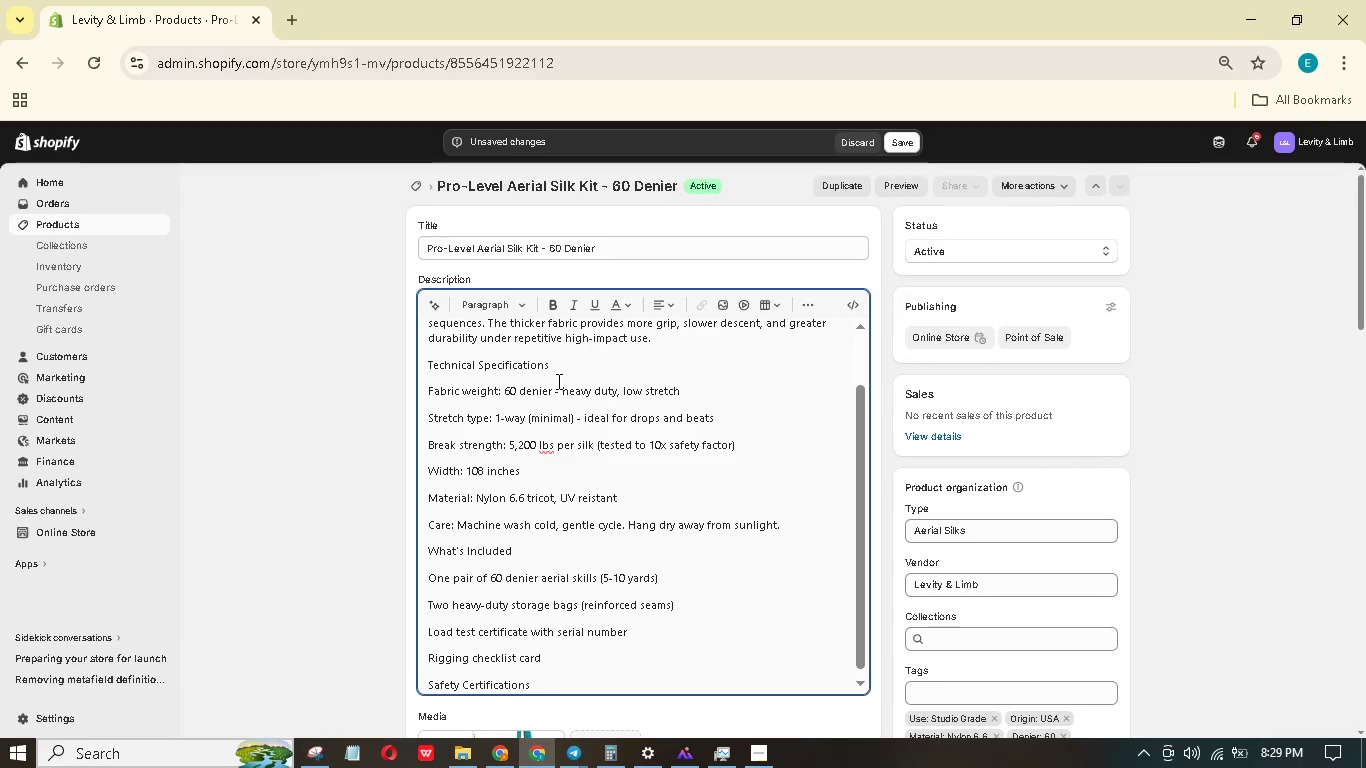 
 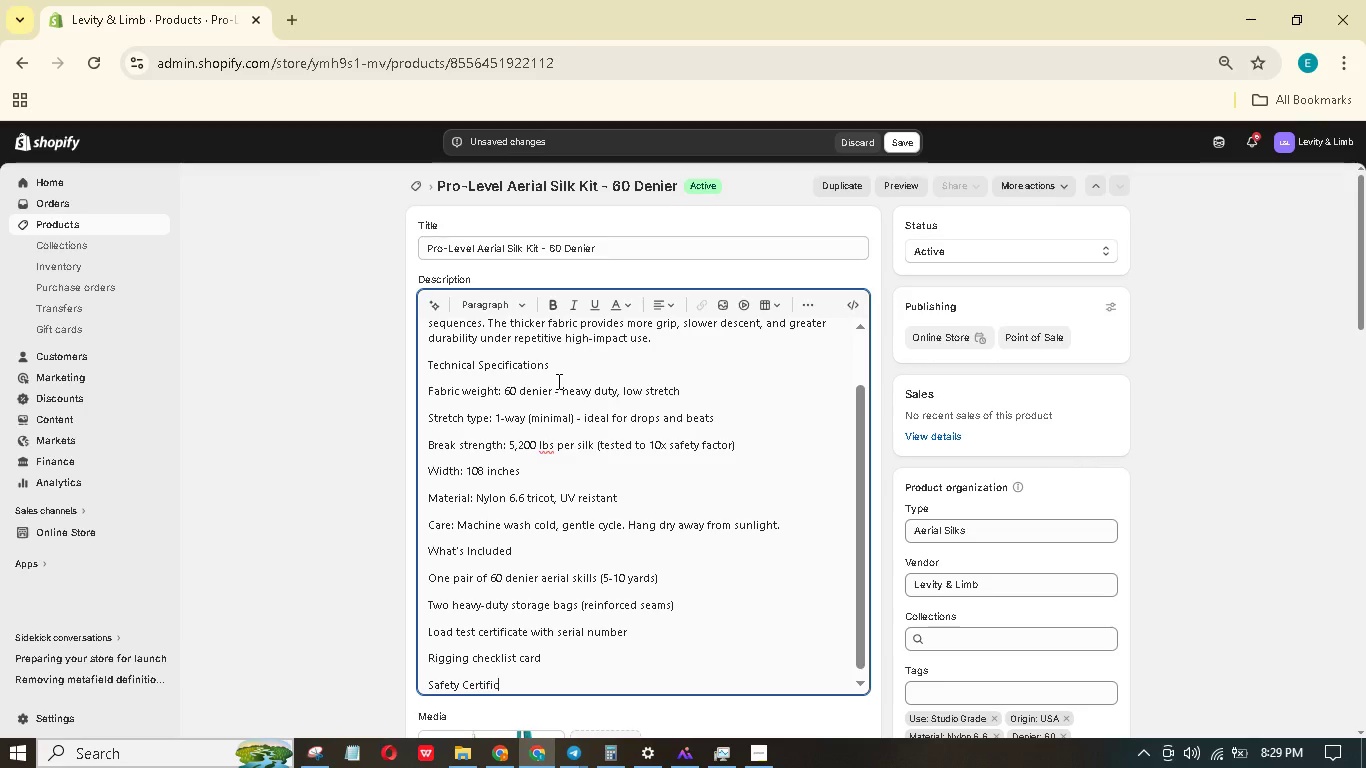 
hold_key(key=O, duration=0.36)
 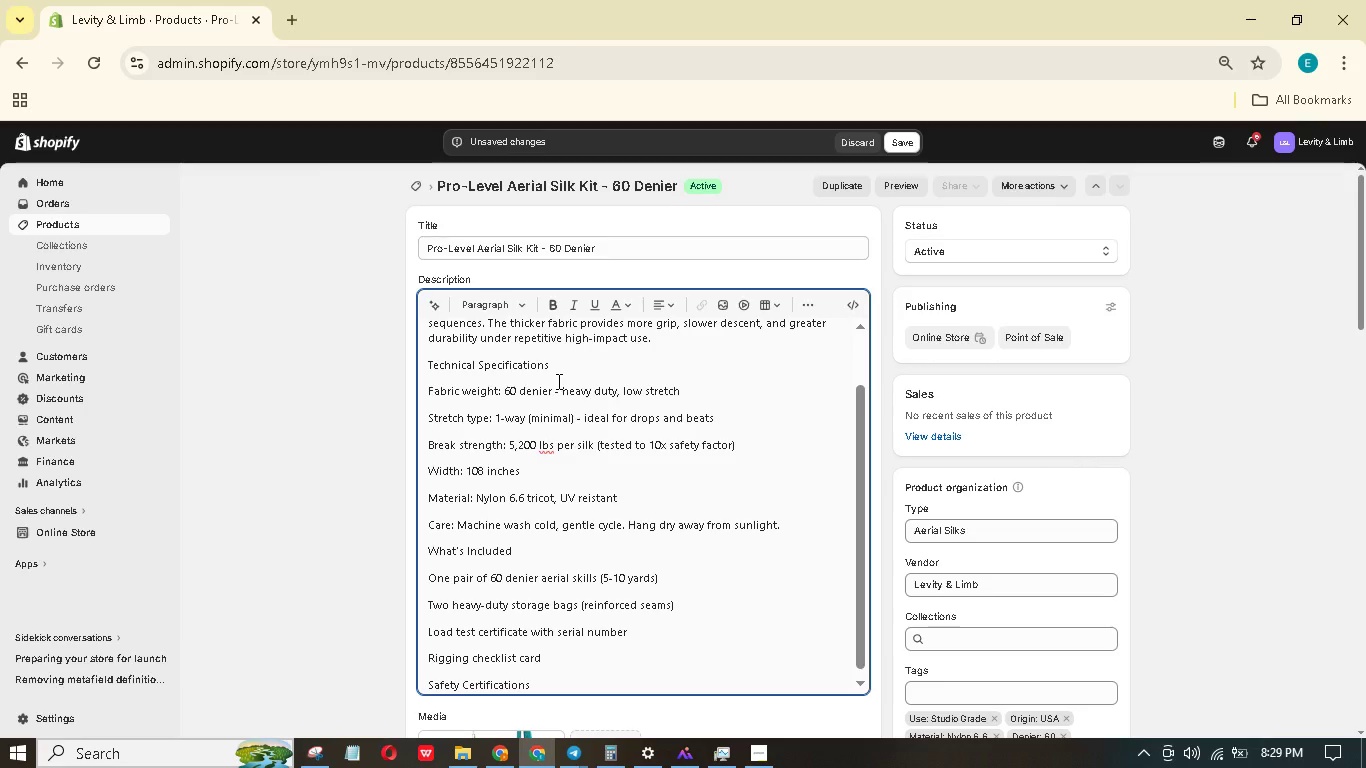 
key(Enter)
 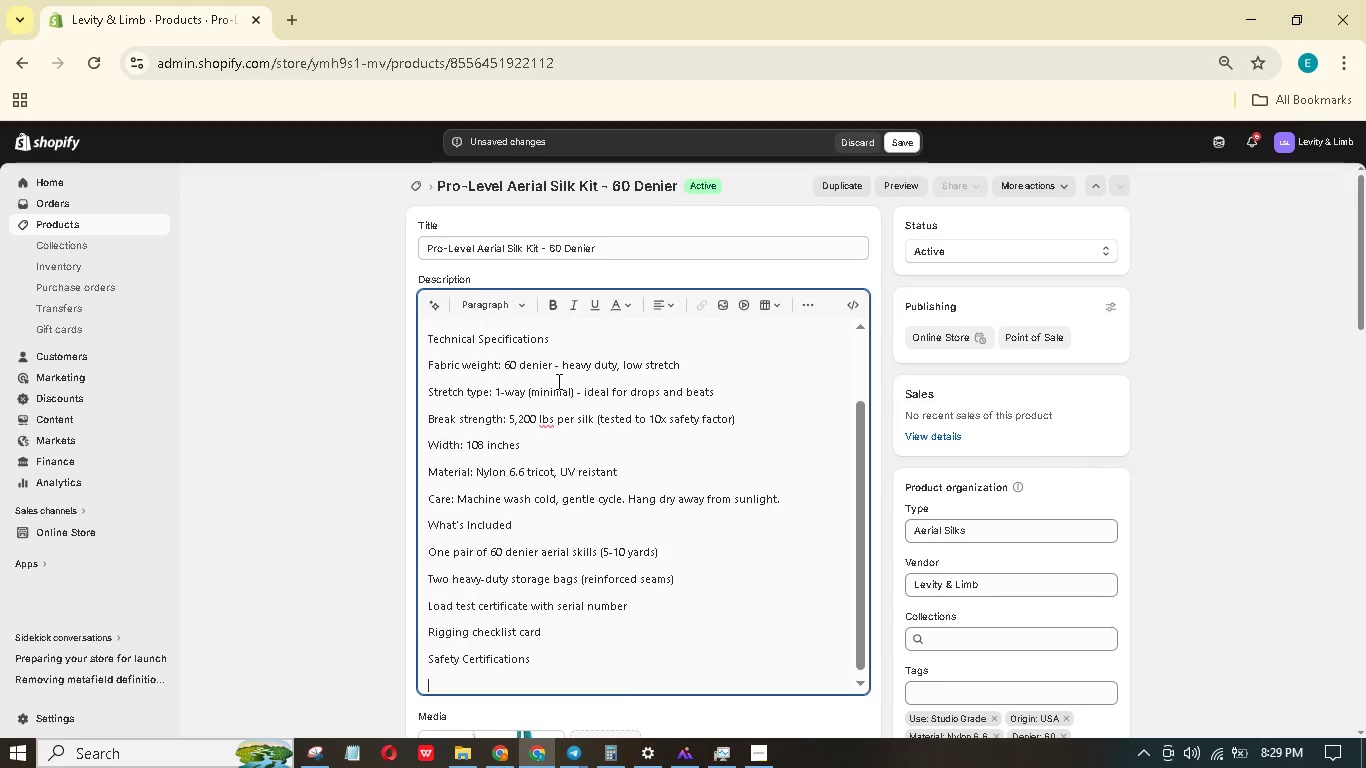 
type(CE crtified 9EN 14960))
 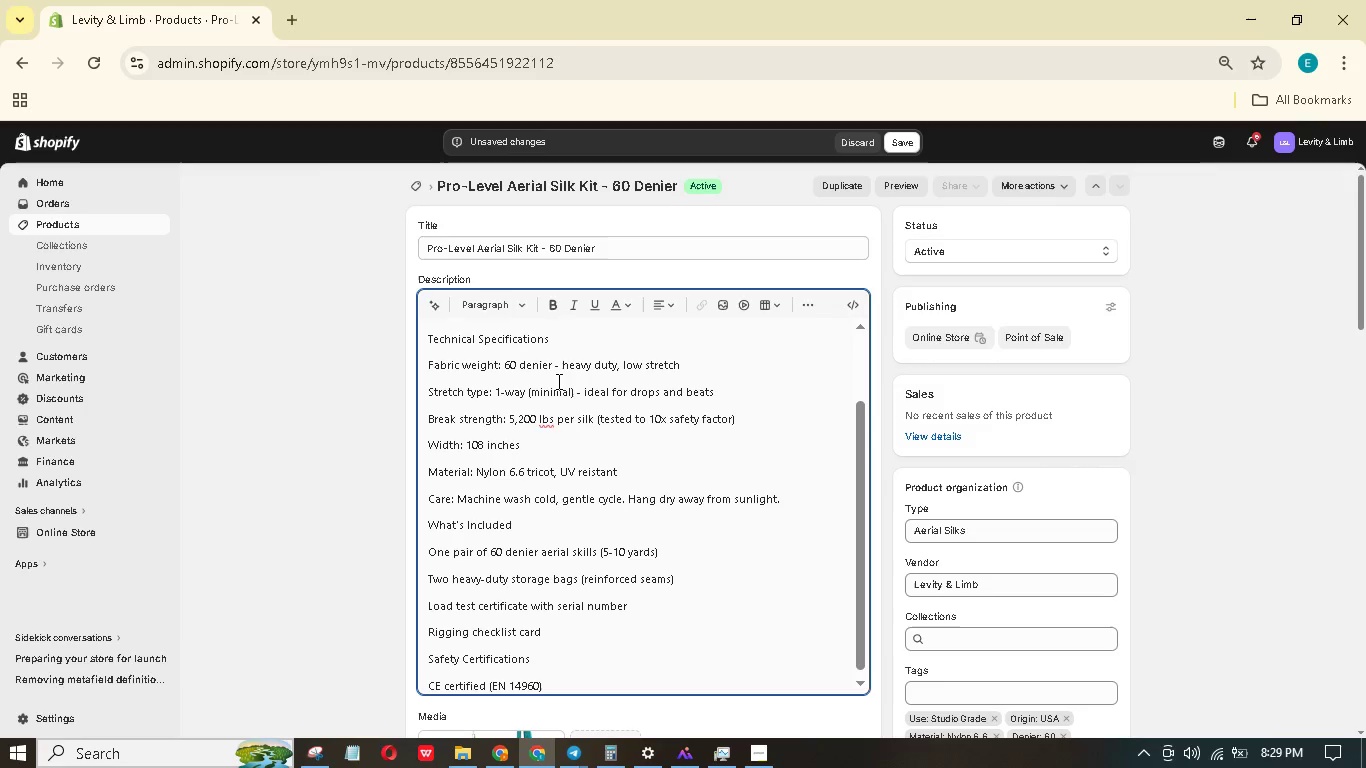 
key(Enter)
 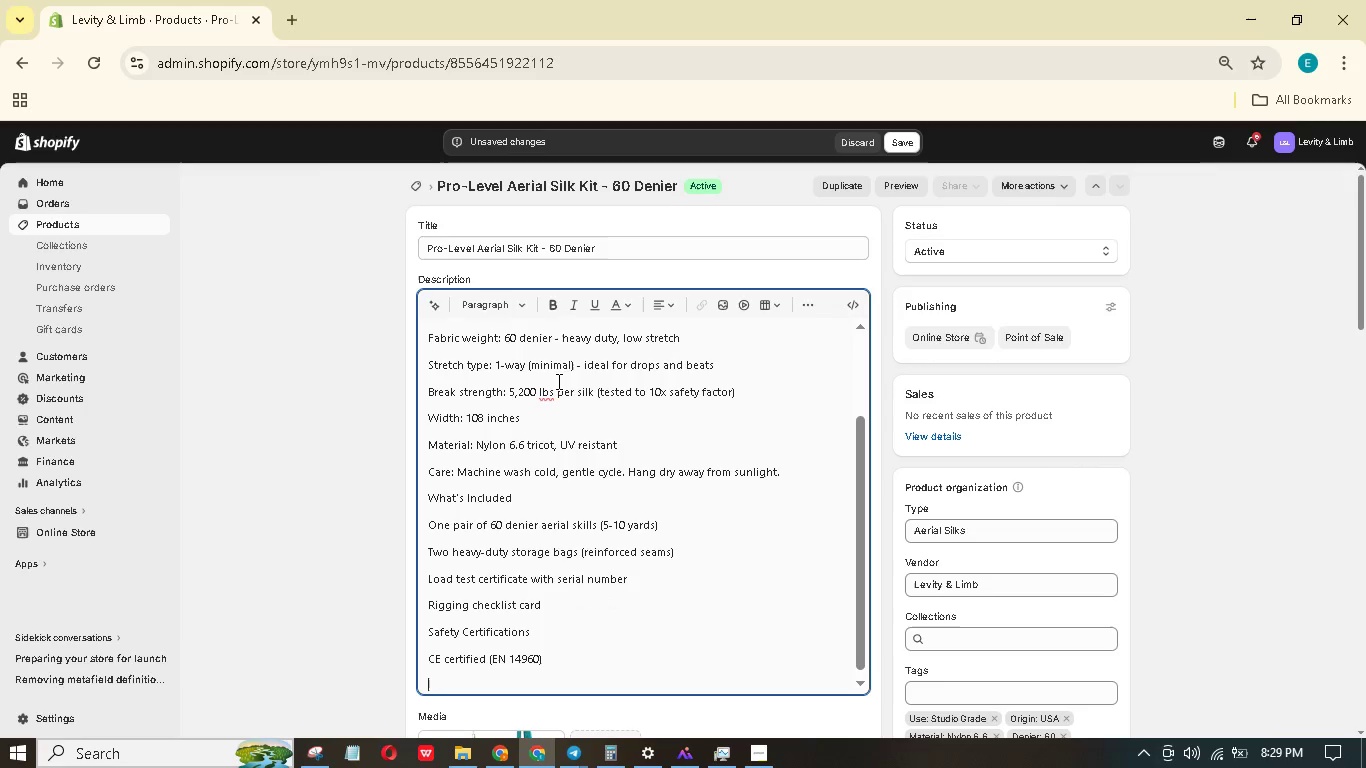 
type(uiAA 104)
 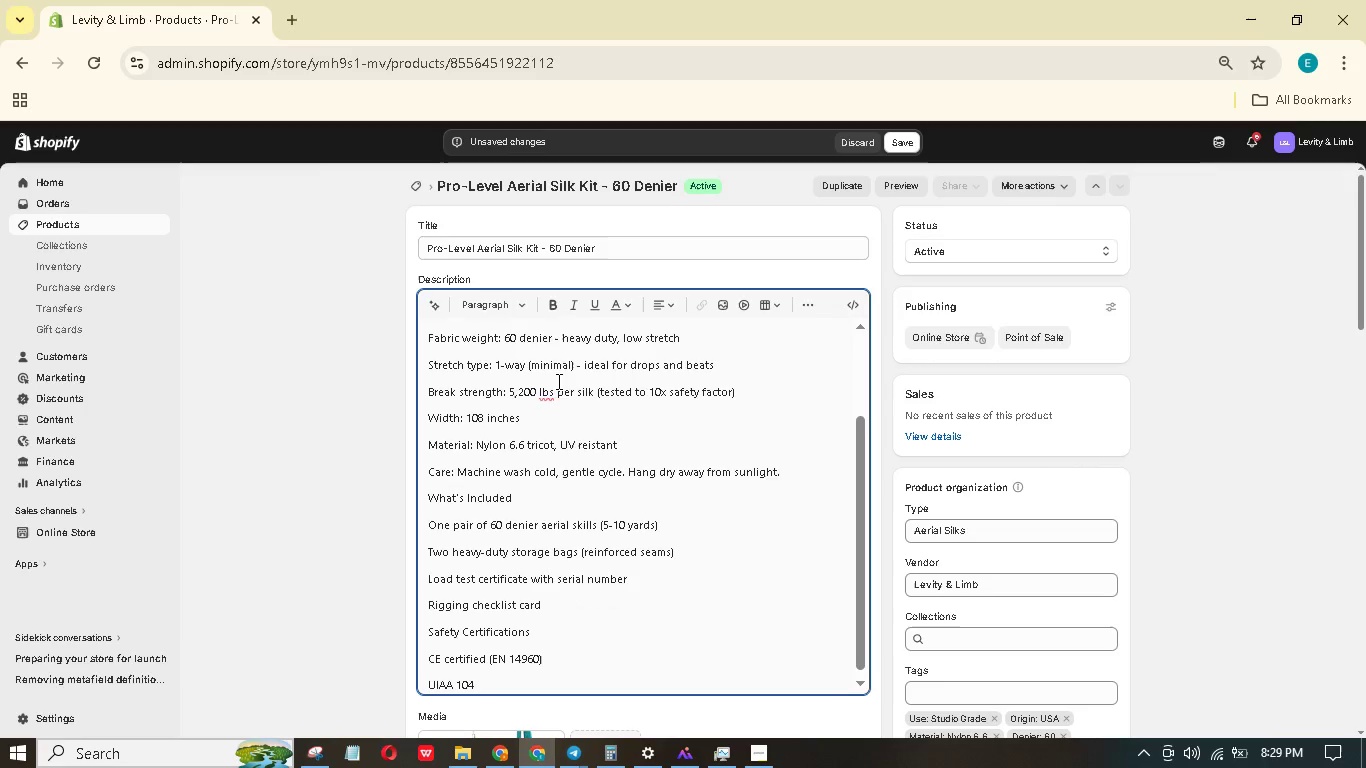 
key(Enter)
 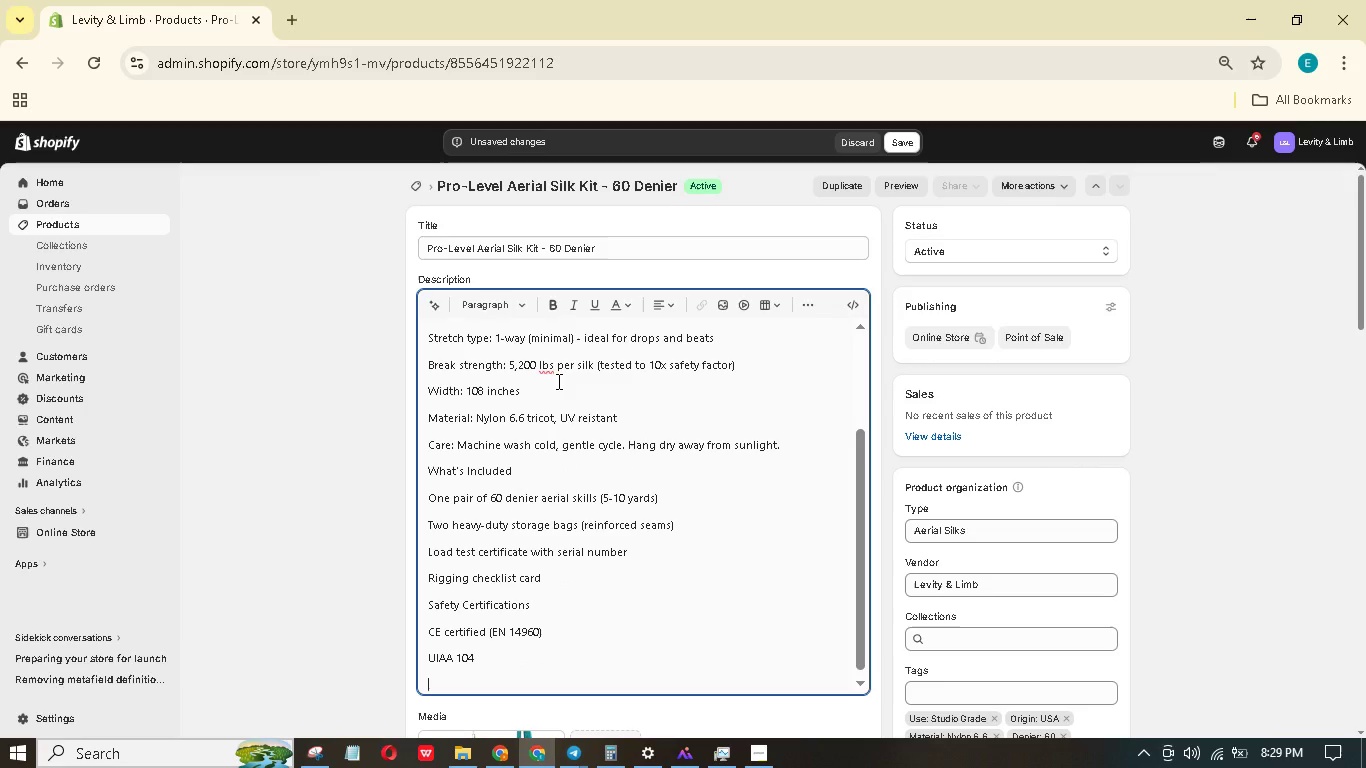 
type(NFPA 1983 (light ue0 - or technical rscue compatibiliy)
 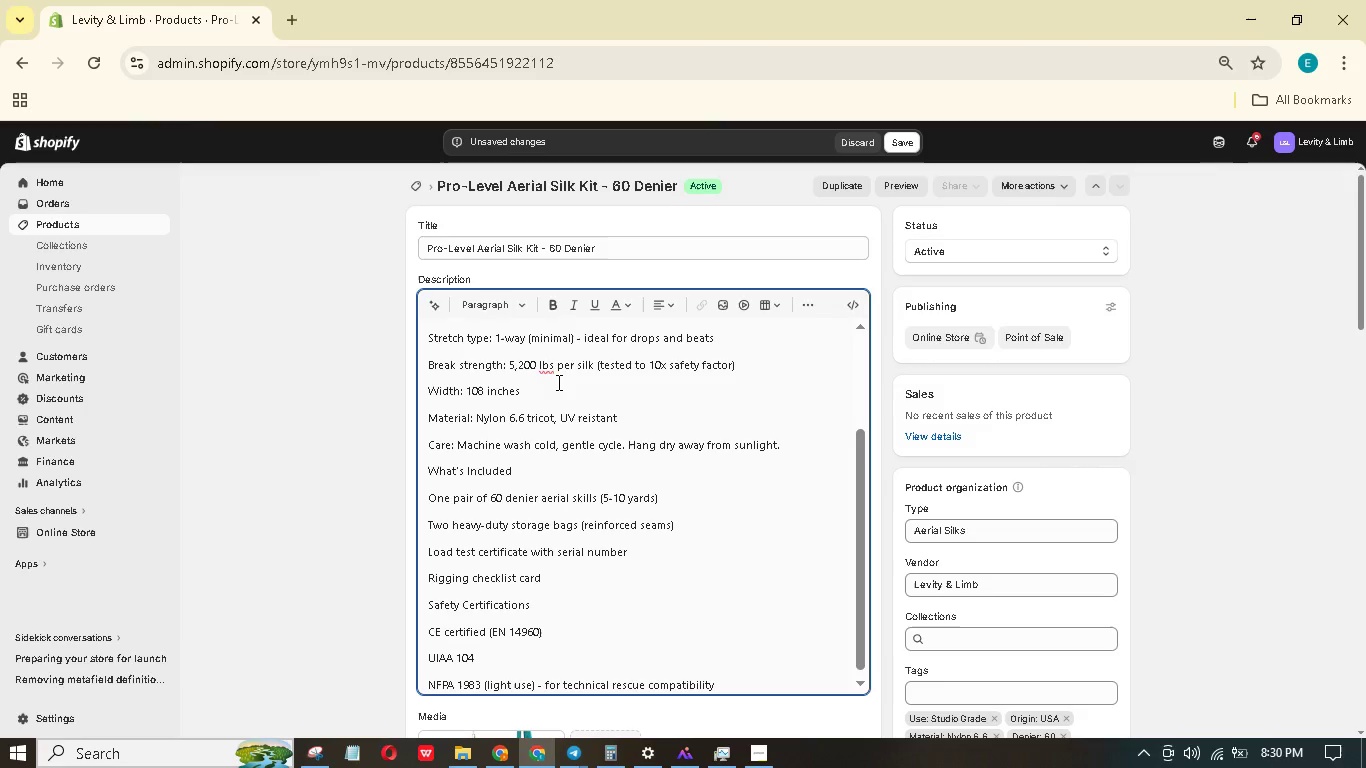 
 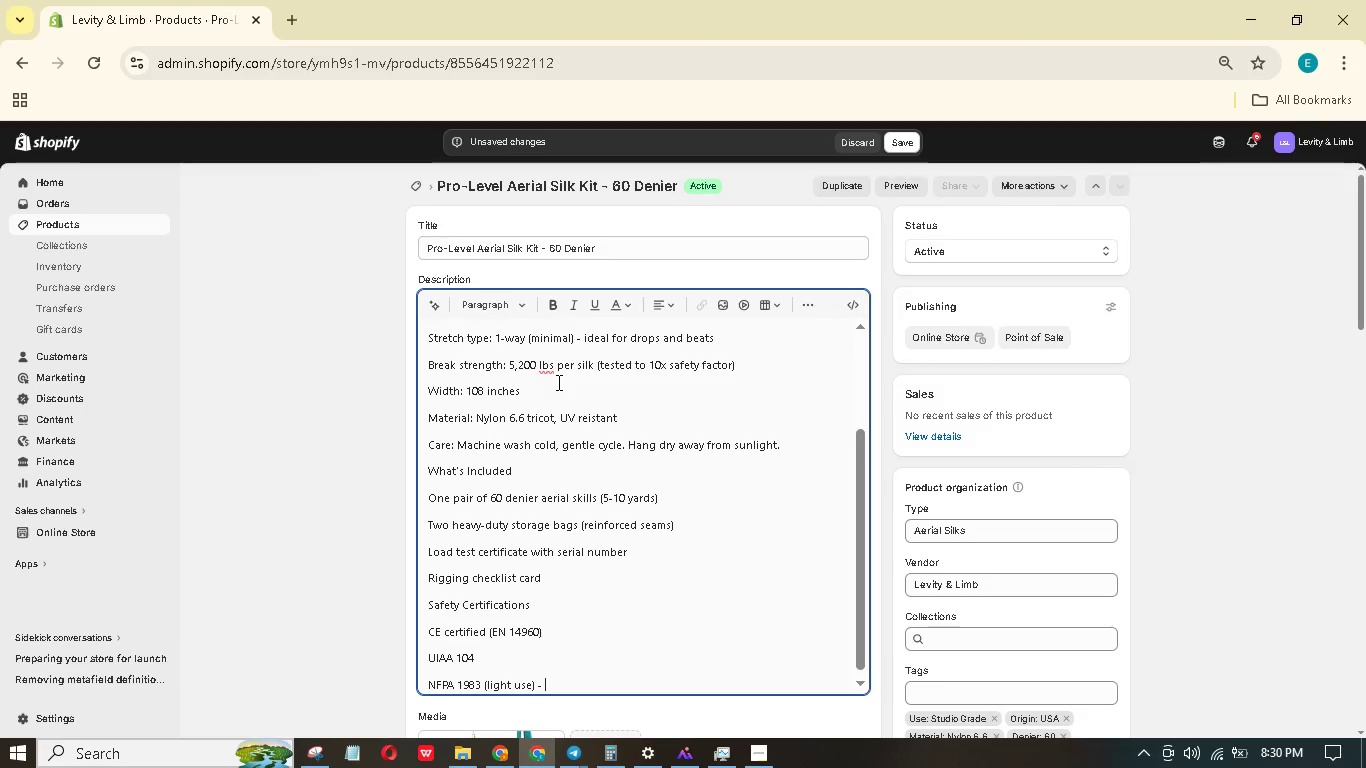 
hold_key(key=T, duration=0.36)
 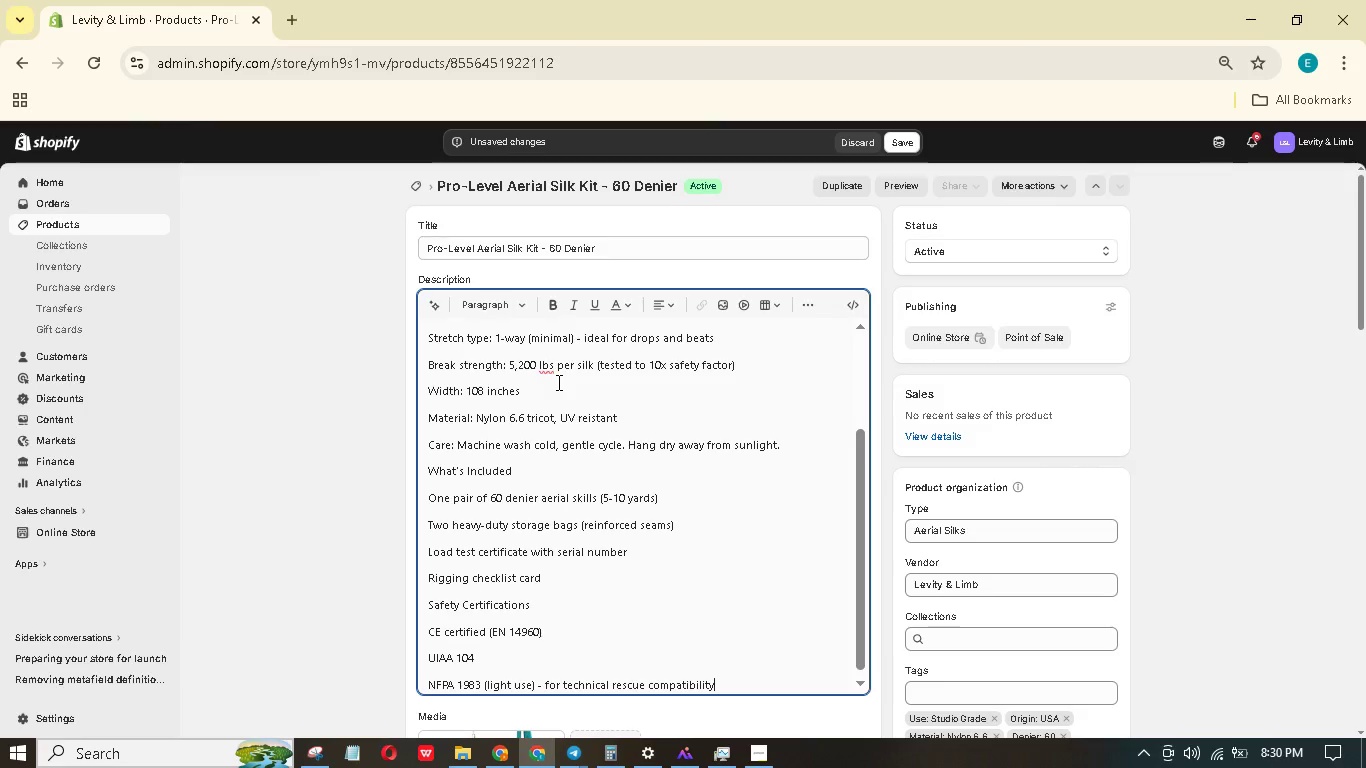 
key(Enter)
 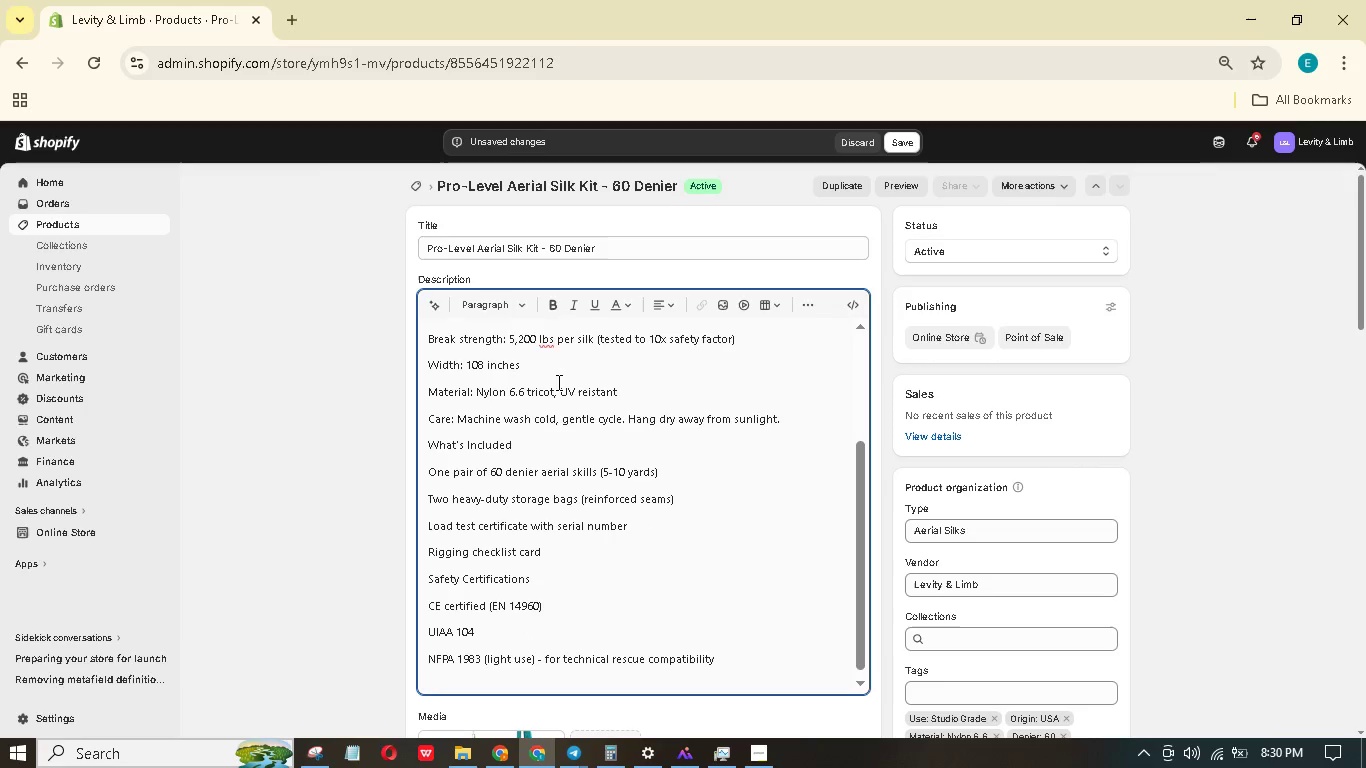 
type(BET For)
 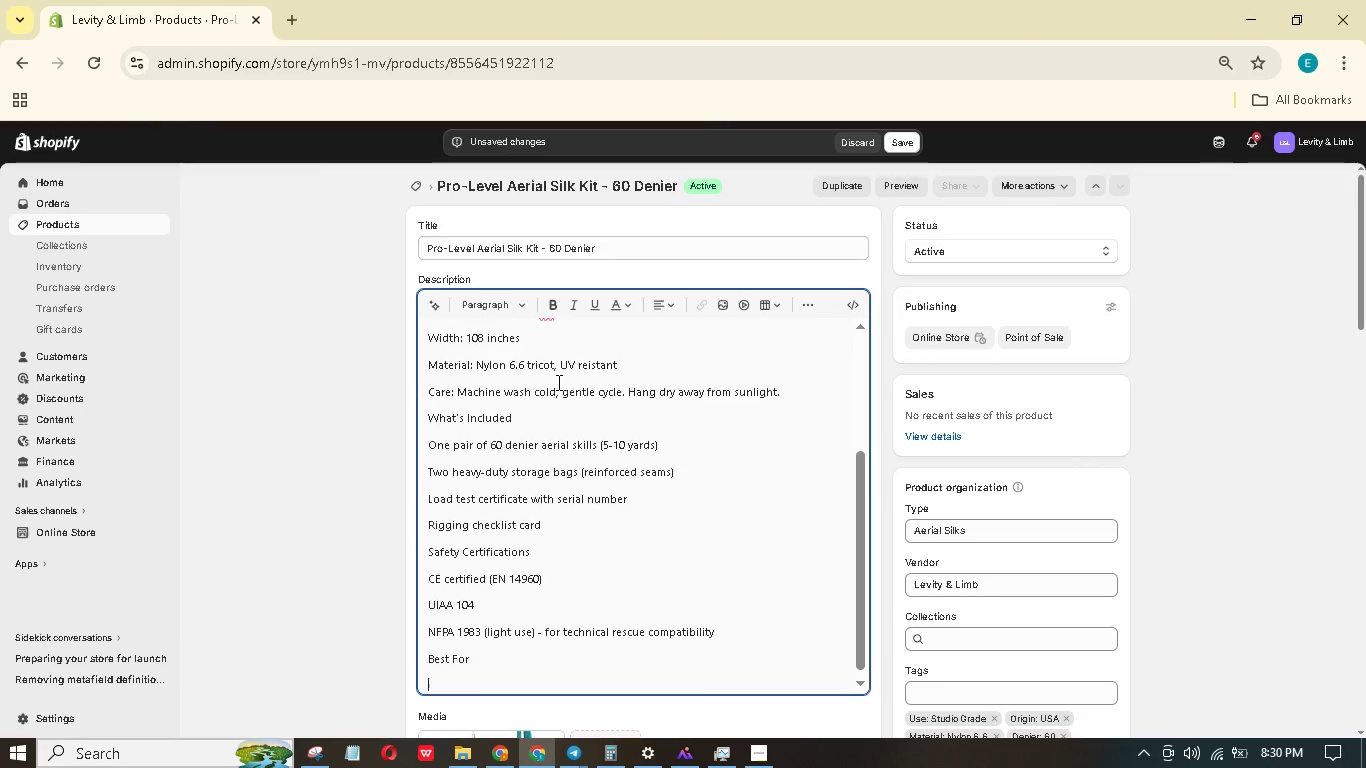 
hold_key(key=S, duration=0.42)
 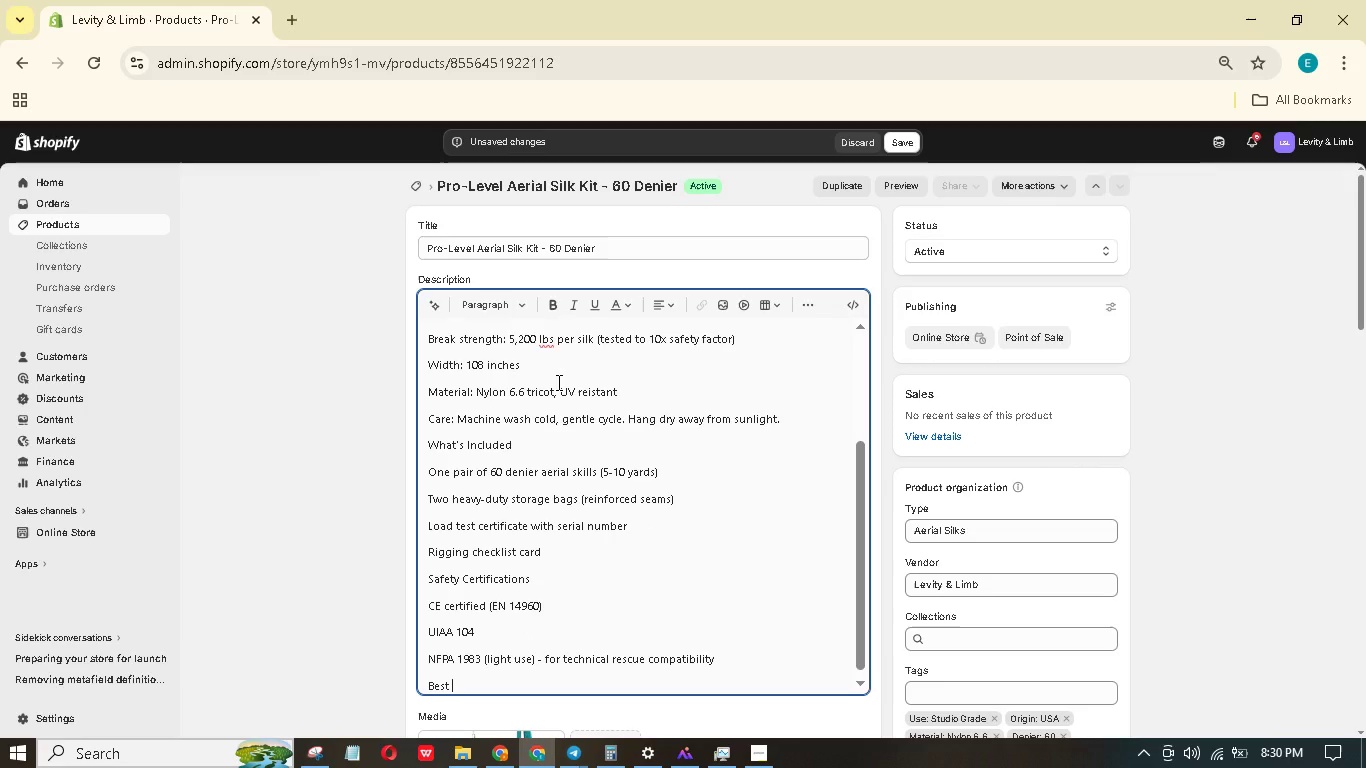 
key(Enter)
 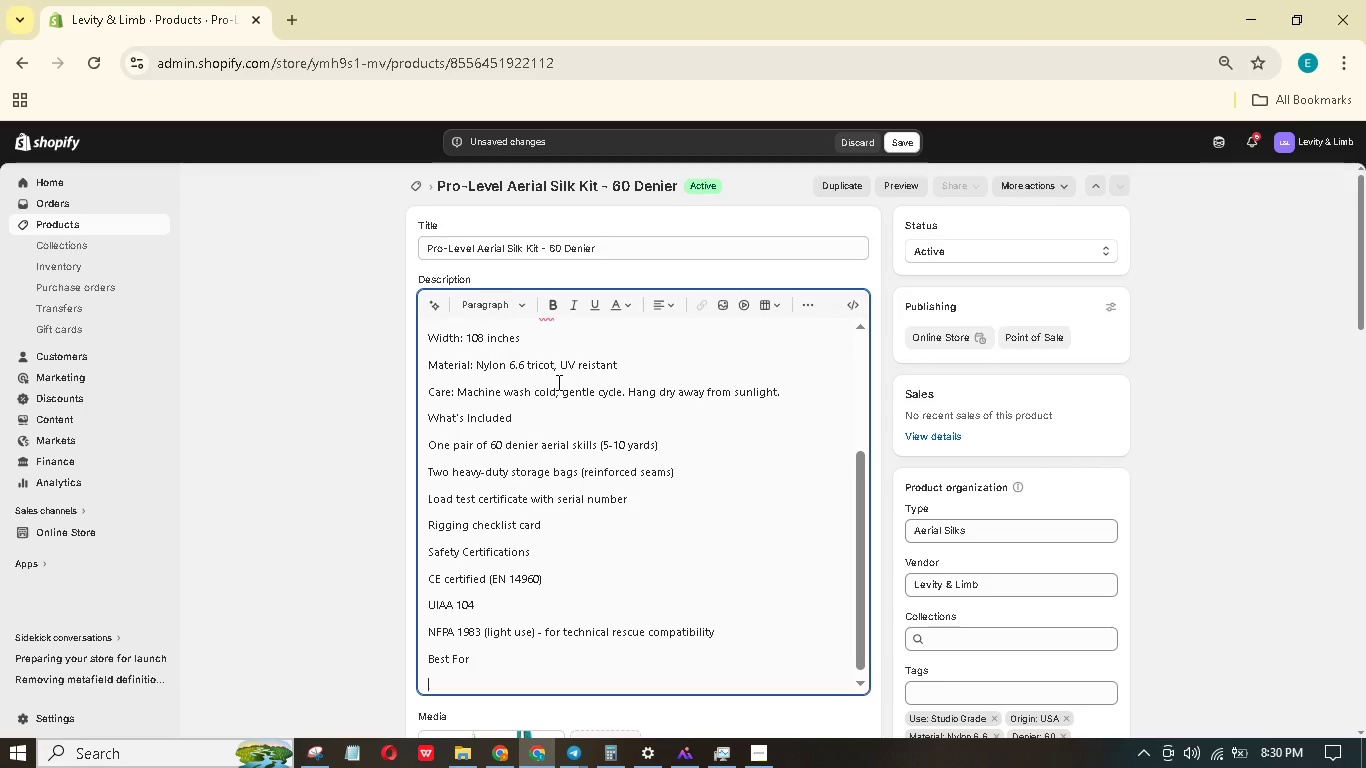 
type(Studos ith 2-18 ft ceilings)
 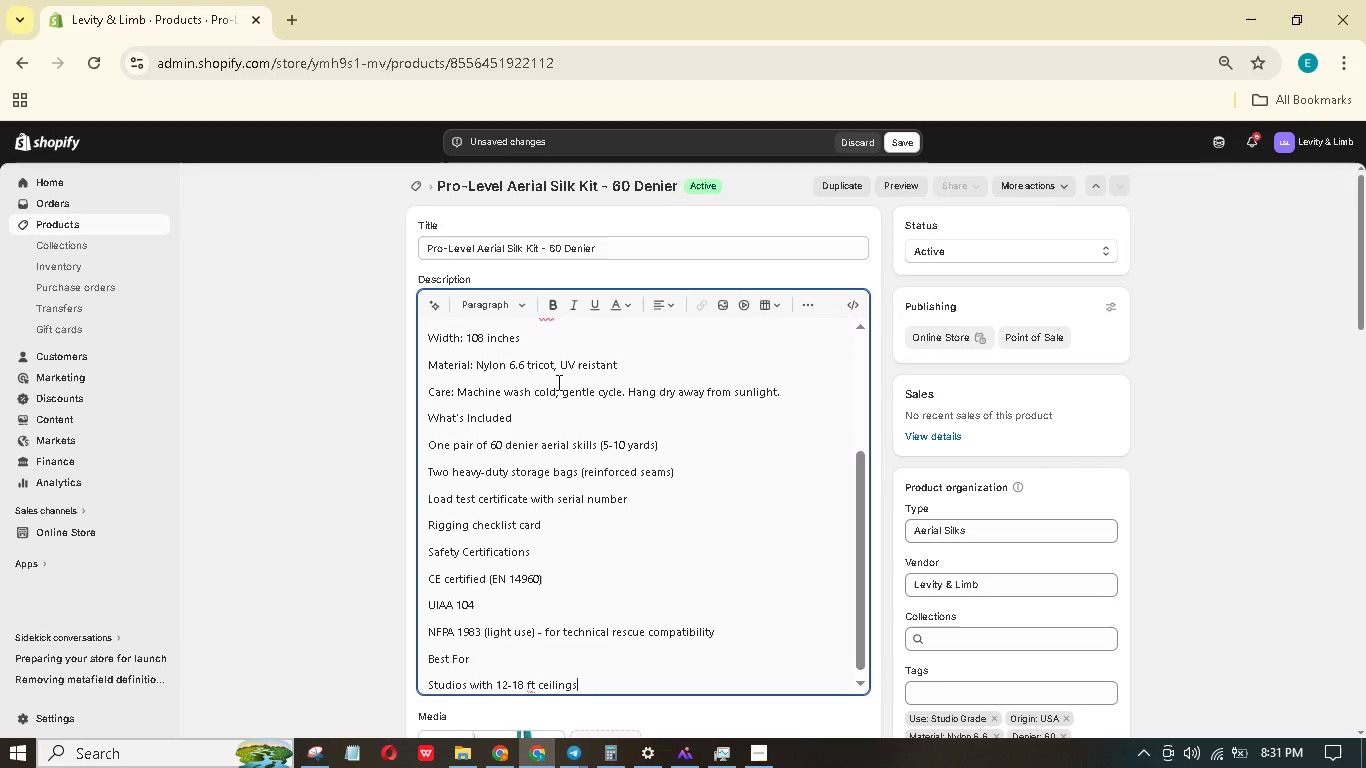 
hold_key(key=W, duration=0.33)
 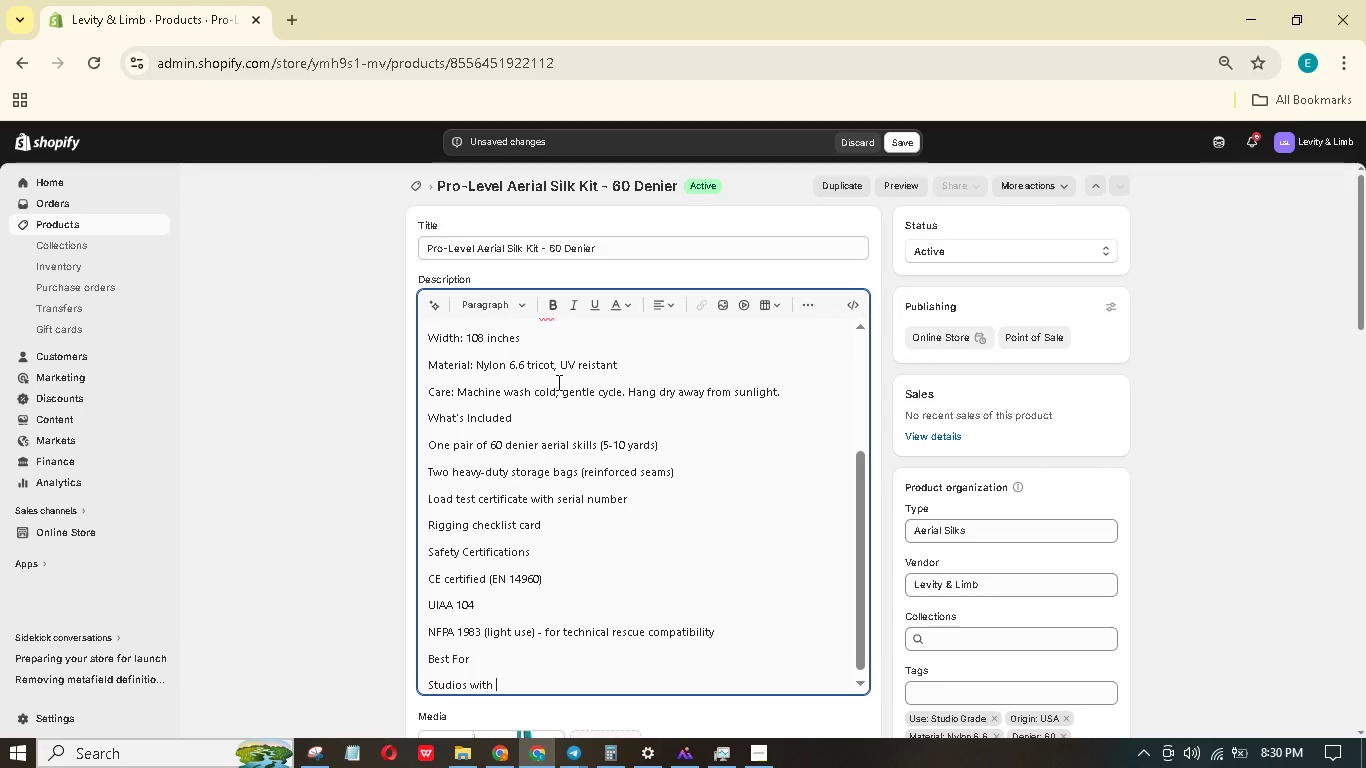 
key(Enter)
 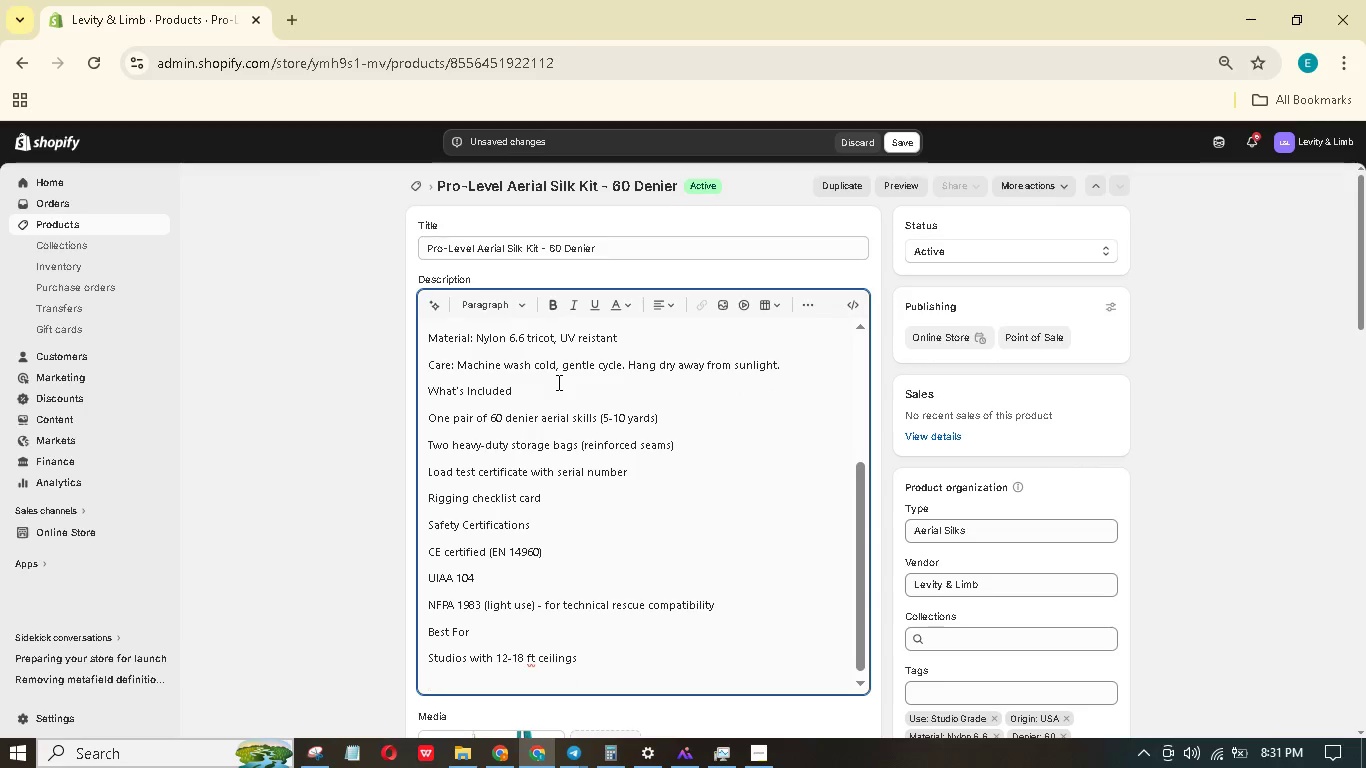 
type(AErial dne nd circus arts)
 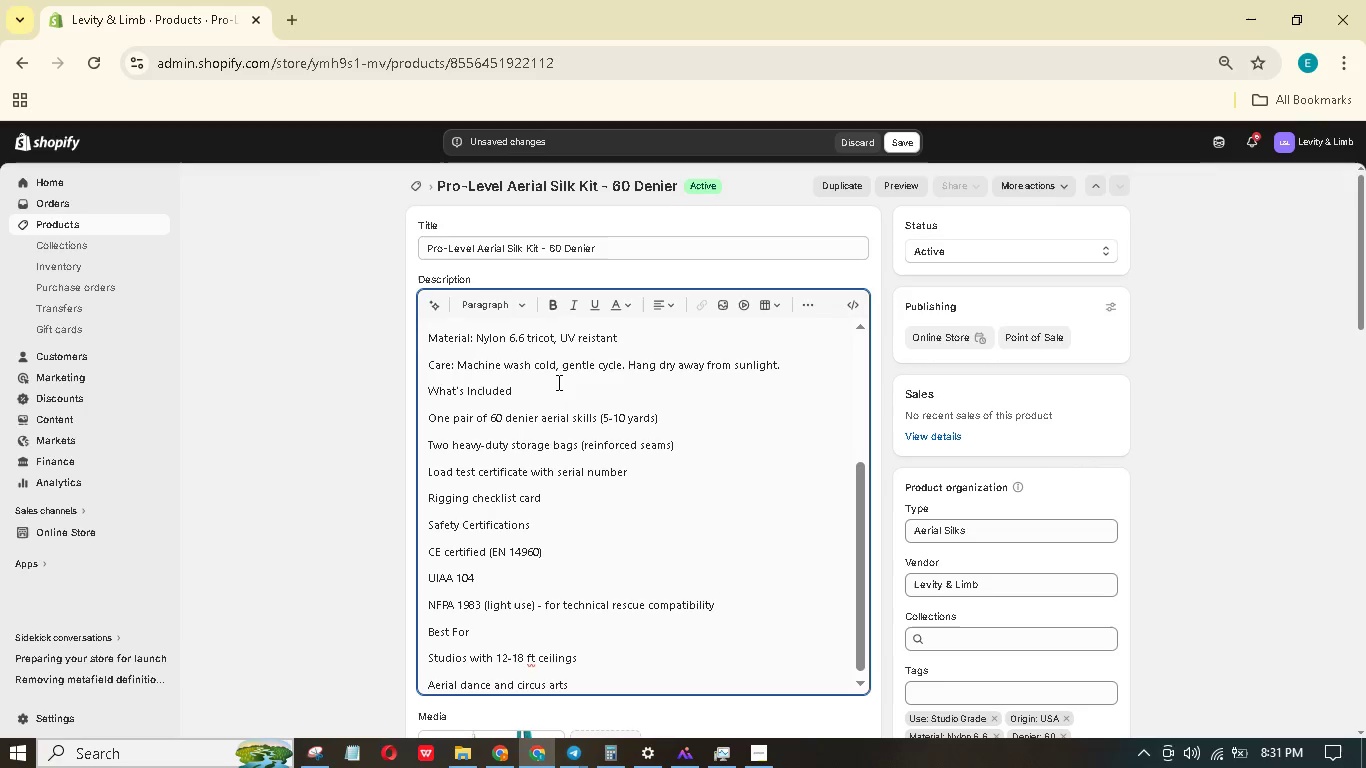 
key(Enter)
 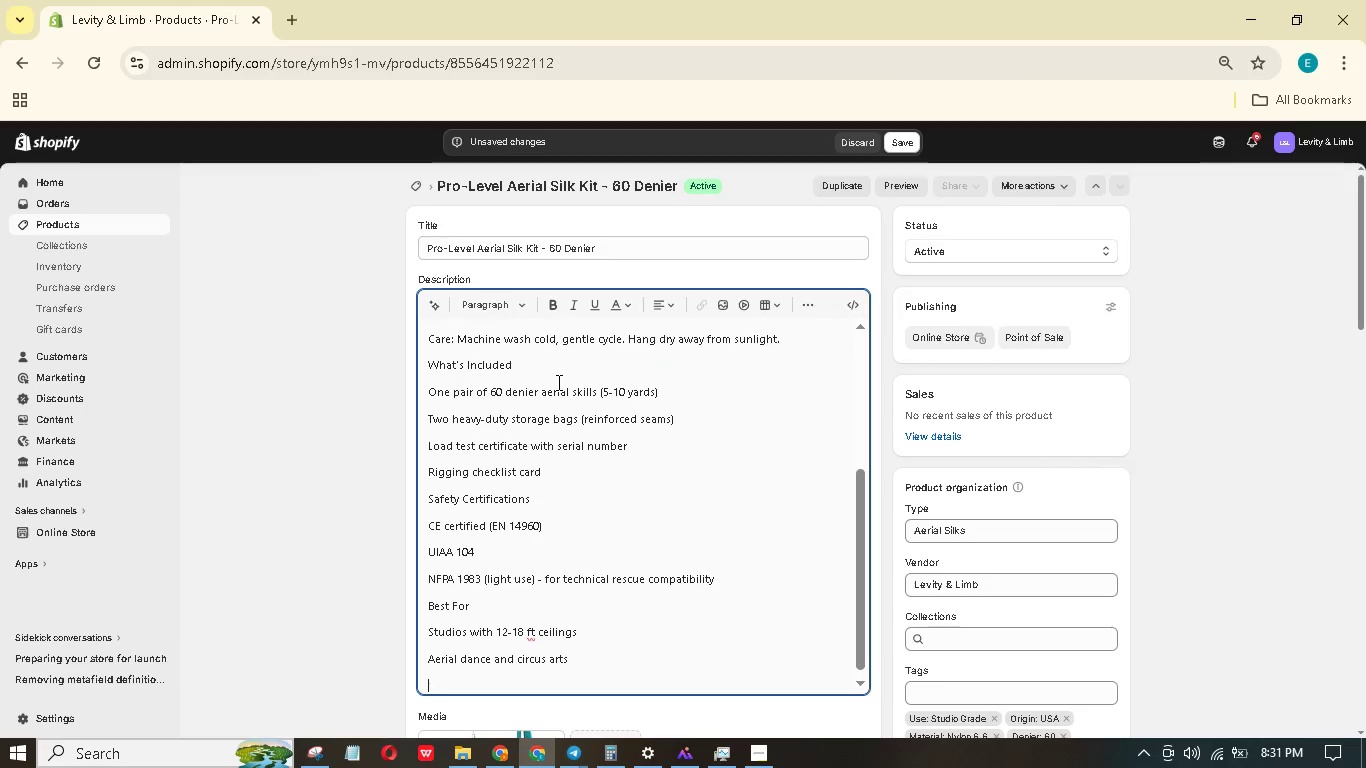 
type(Practitioners who weih ovr 200 lbs (highr sfty mrgin))
 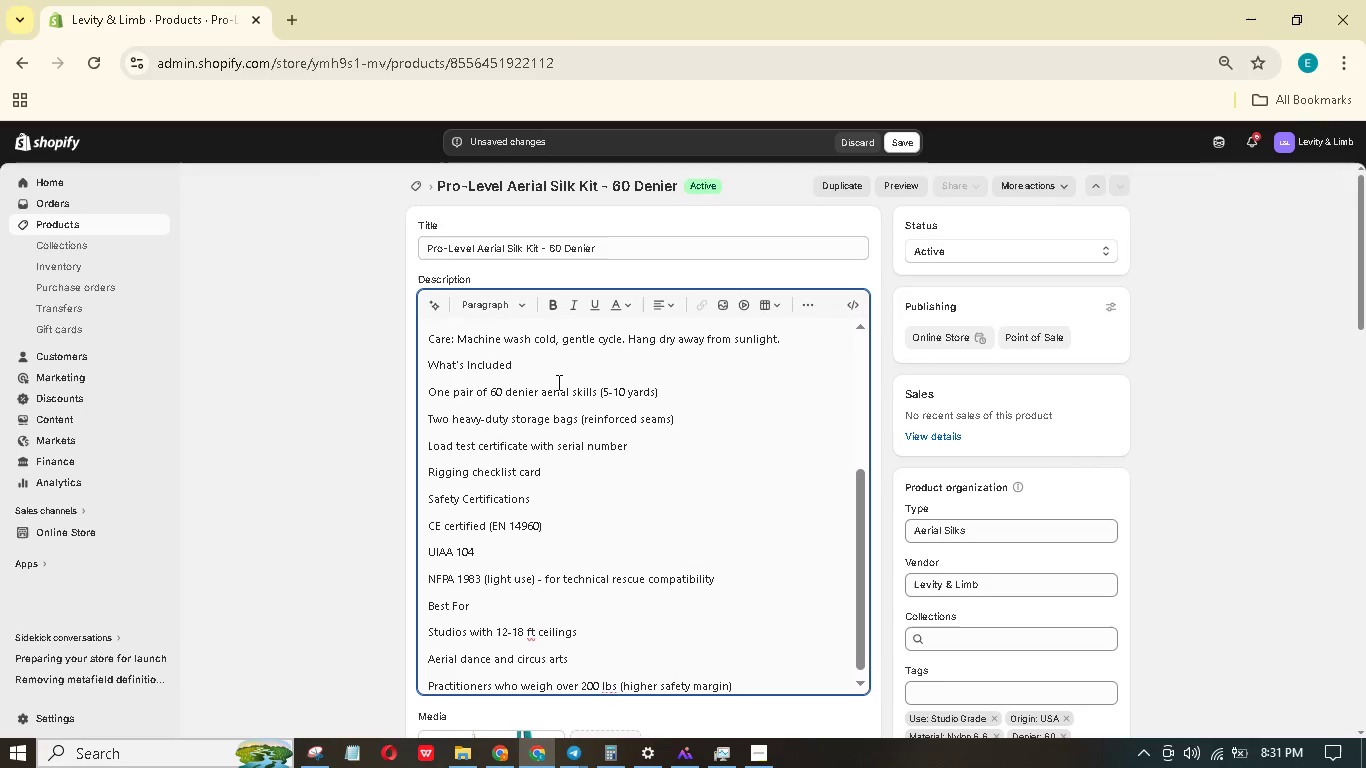 
key(Shift+Enter)
 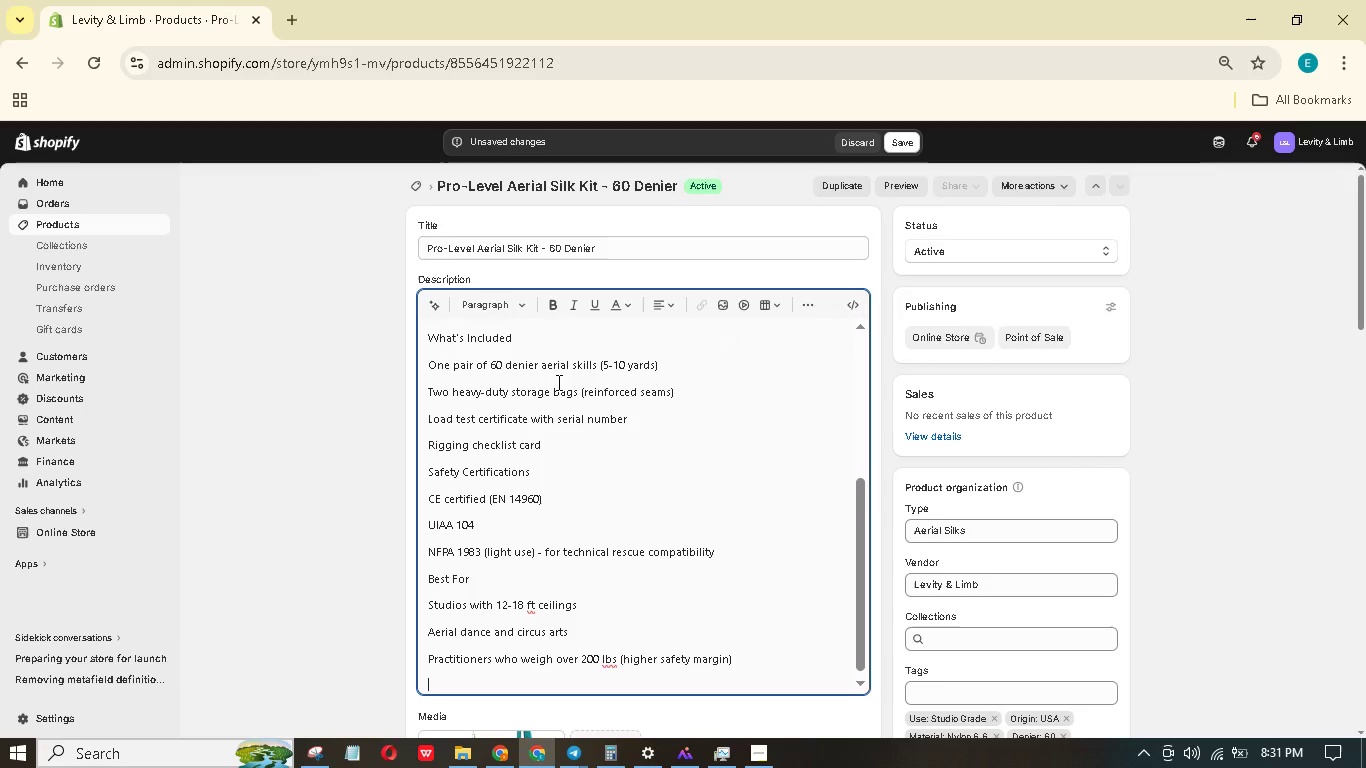 
type(Outdoor rigging)
 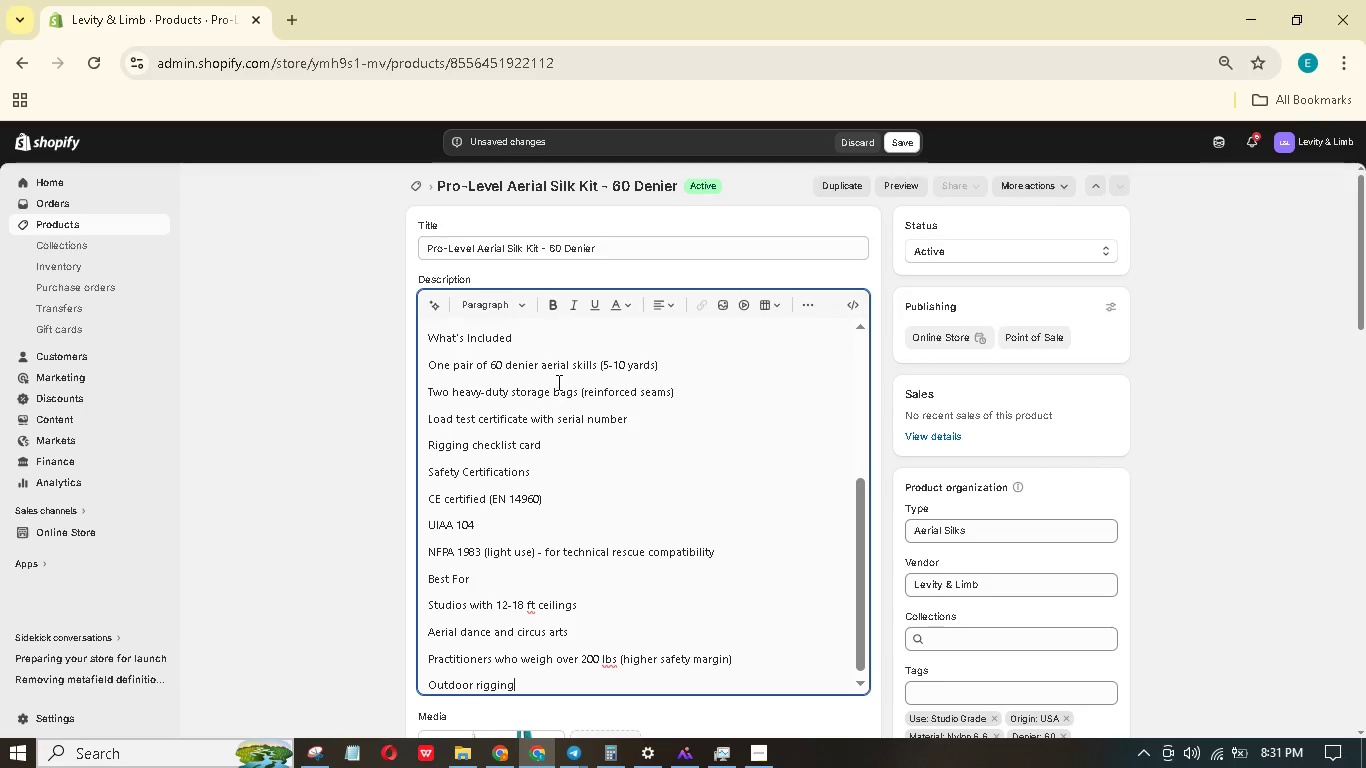 
type( (UV resistant coating))
 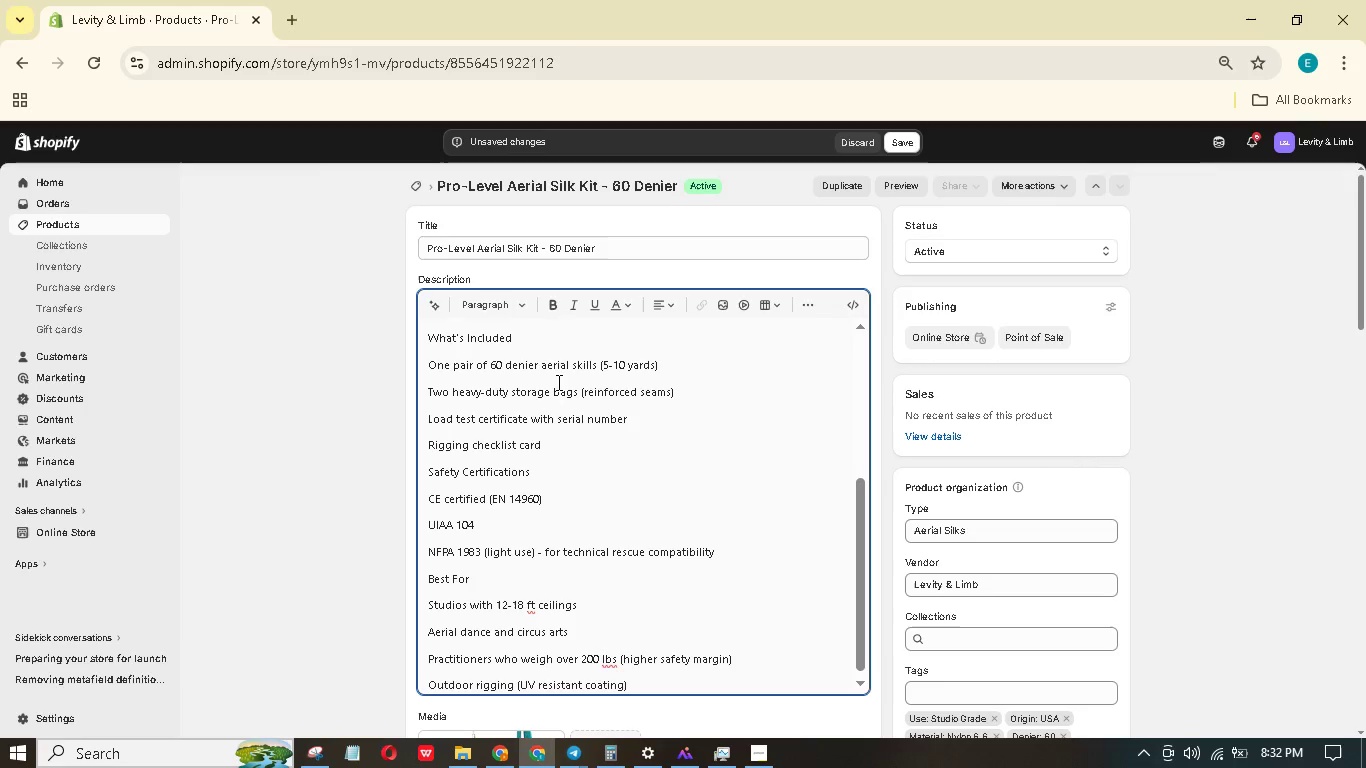 
key(Enter)
 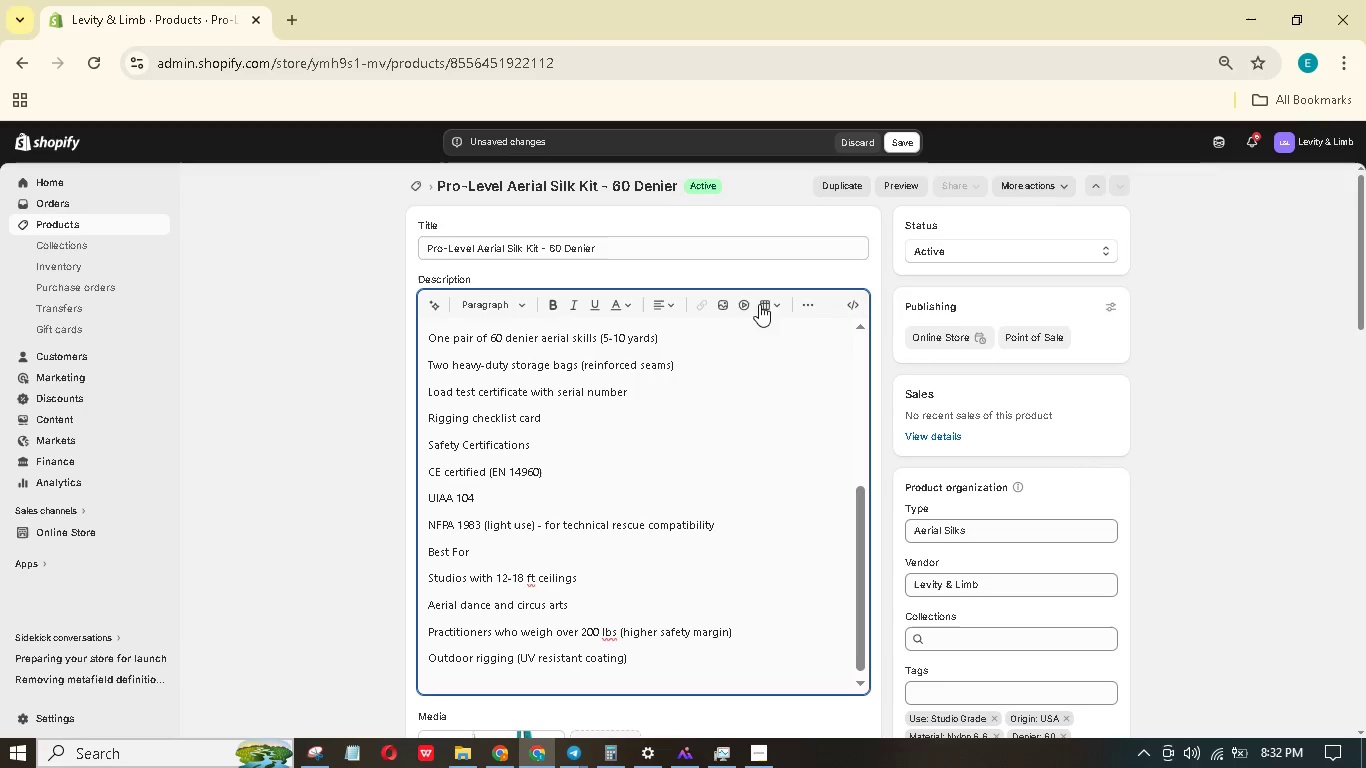 
key(Backspace)
 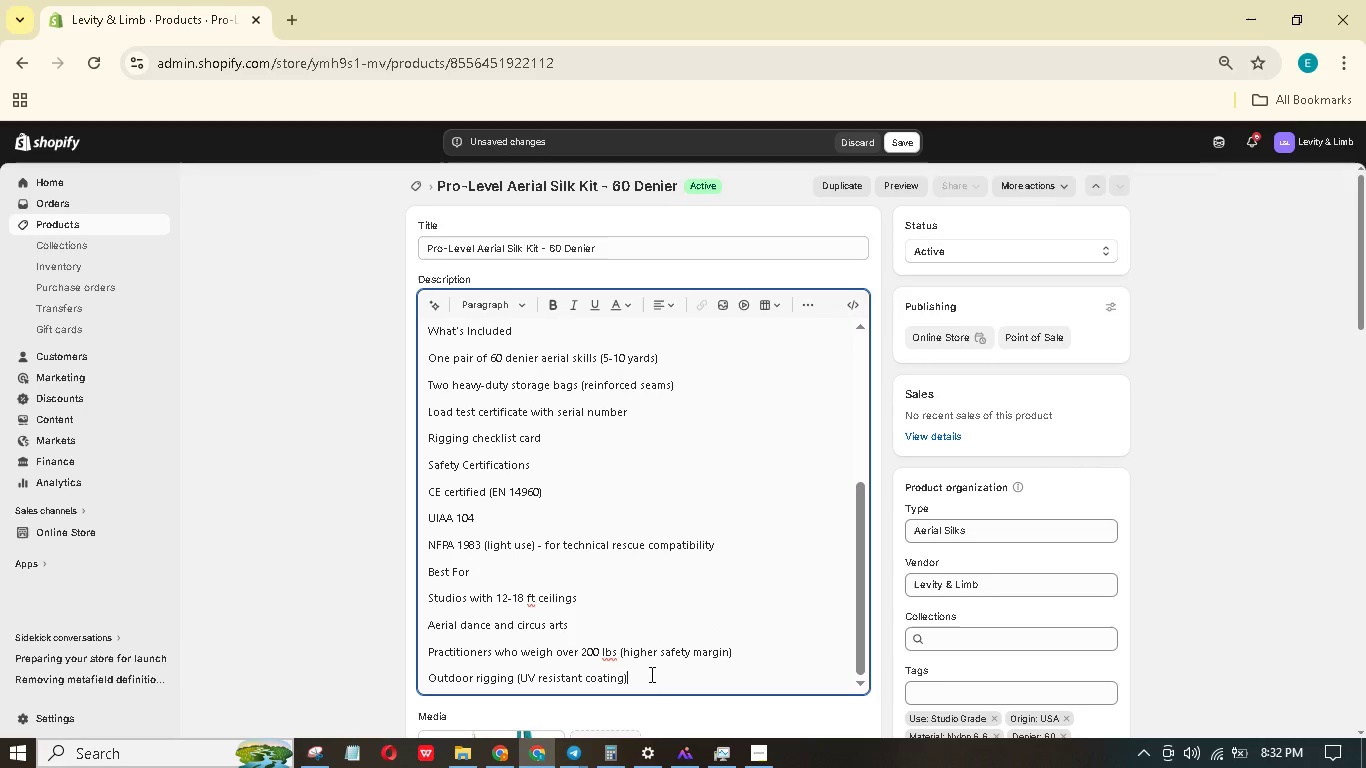 
left_click_drag(start_coordinate=[642, 675], to_coordinate=[426, 585])
 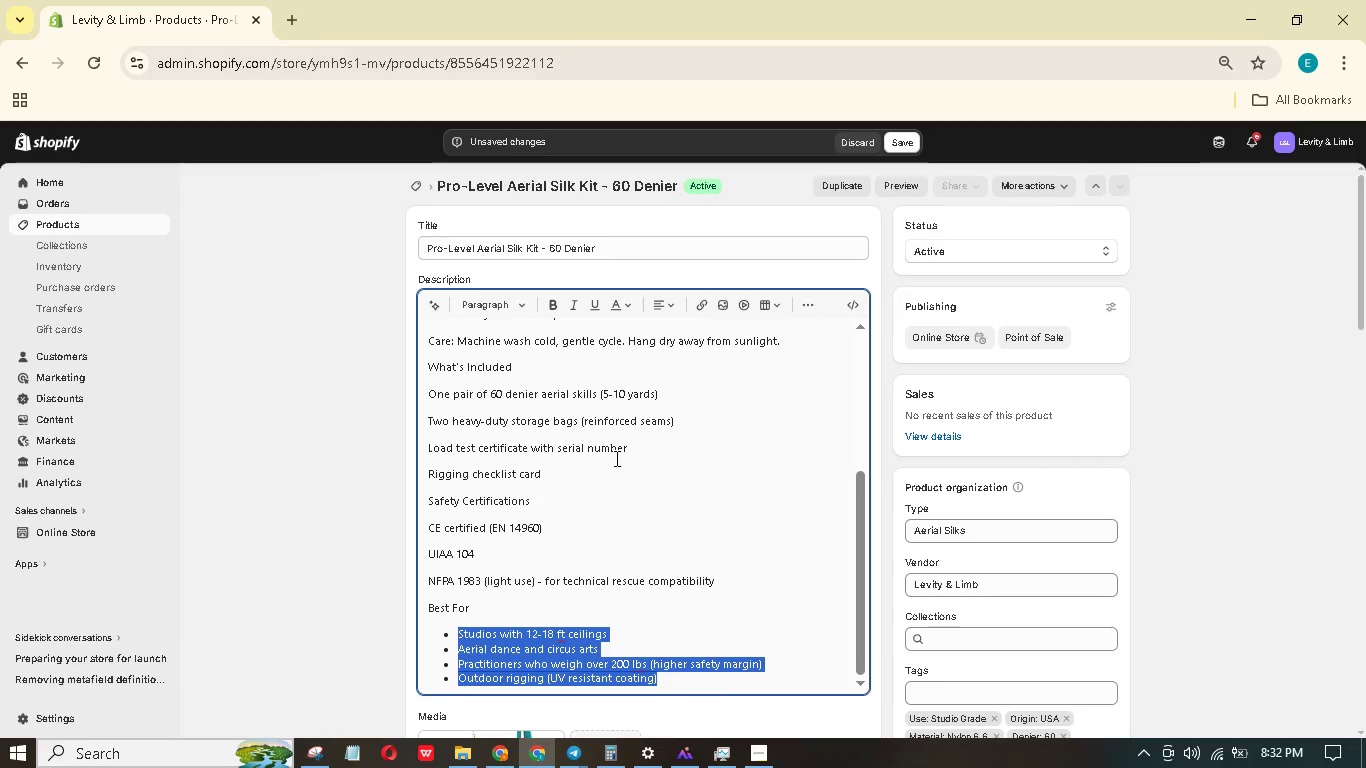 
left_click_drag(start_coordinate=[476, 606], to_coordinate=[401, 590])
 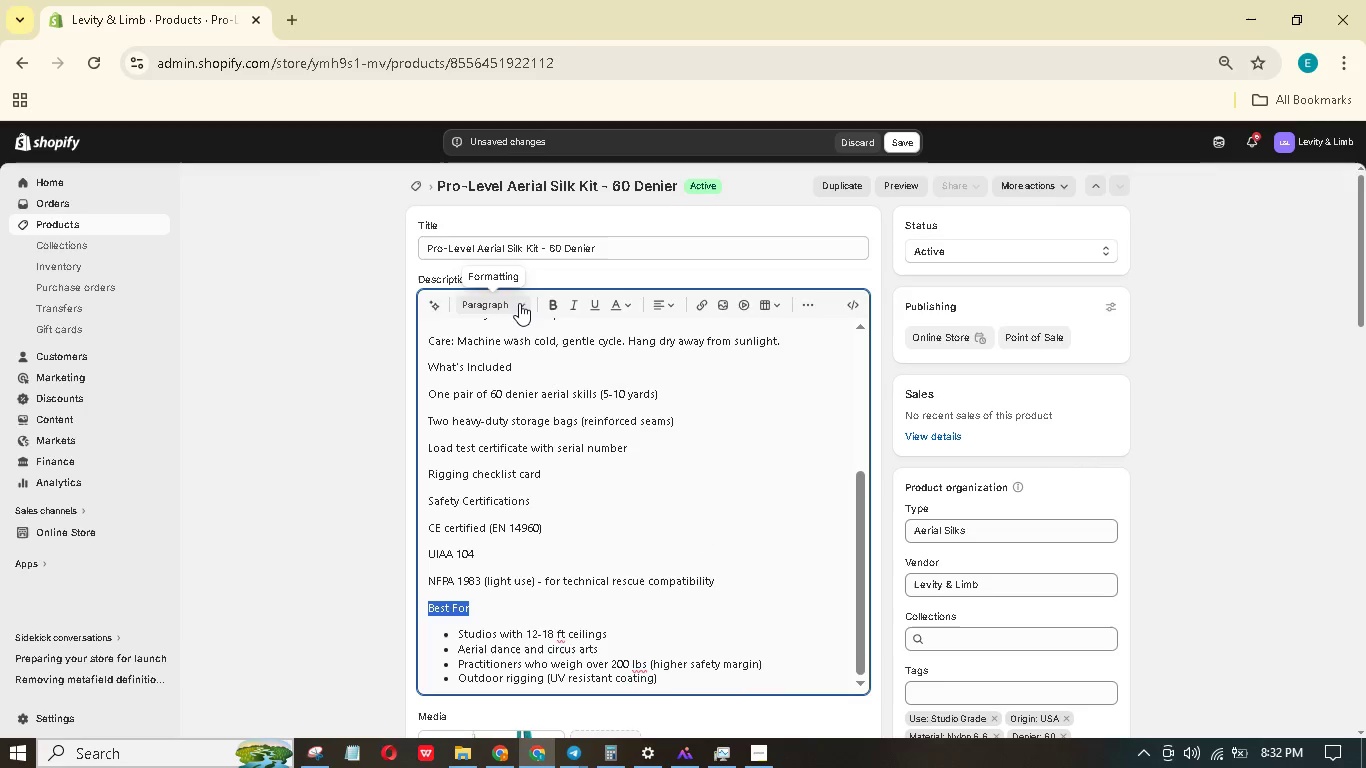 
left_click([525, 305])
 